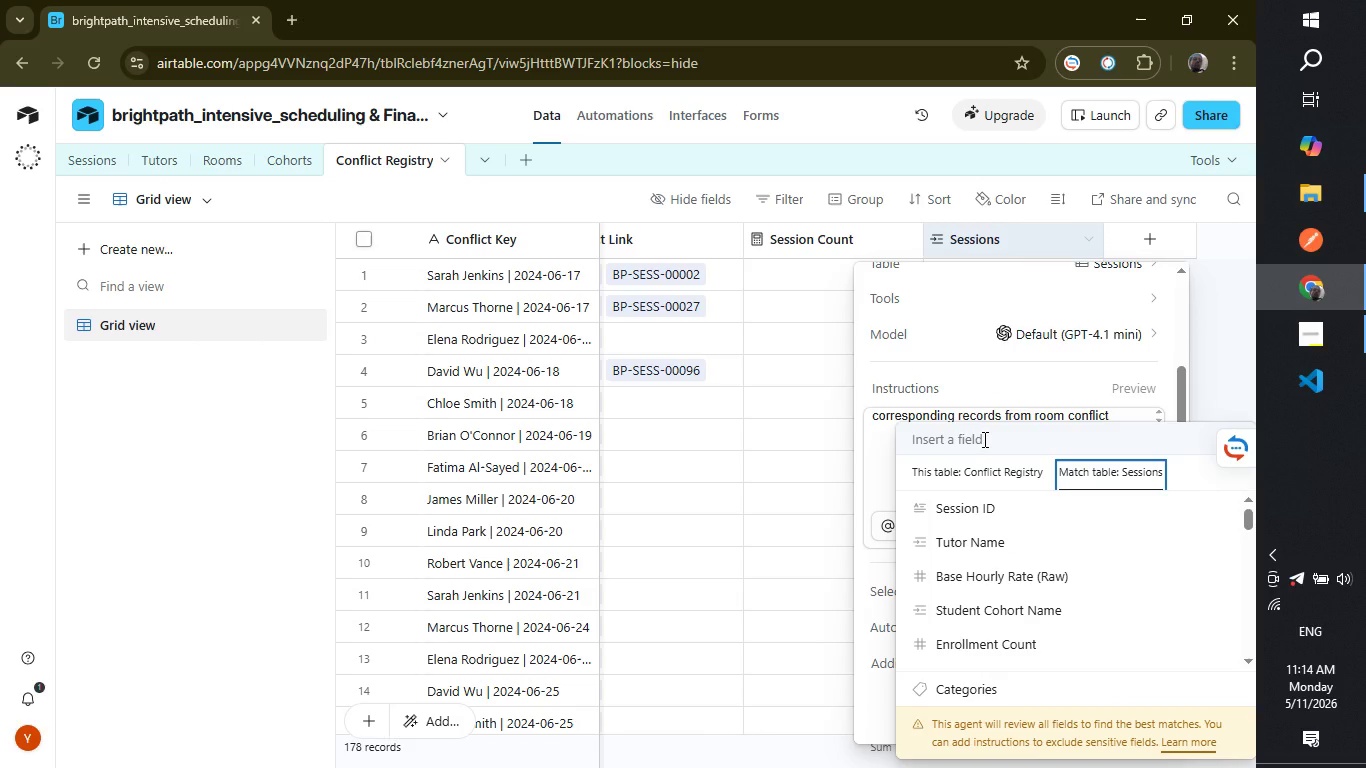 
left_click([983, 439])
 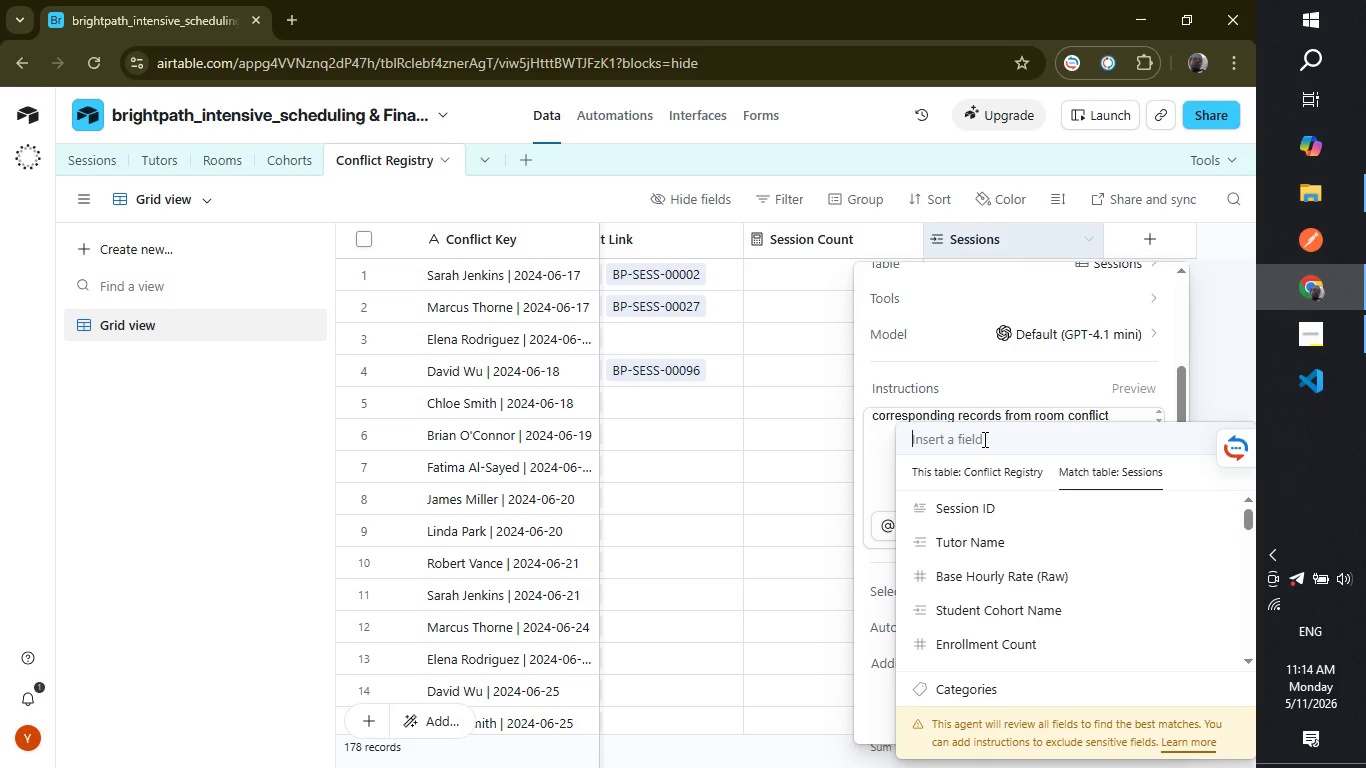 
type(room)
 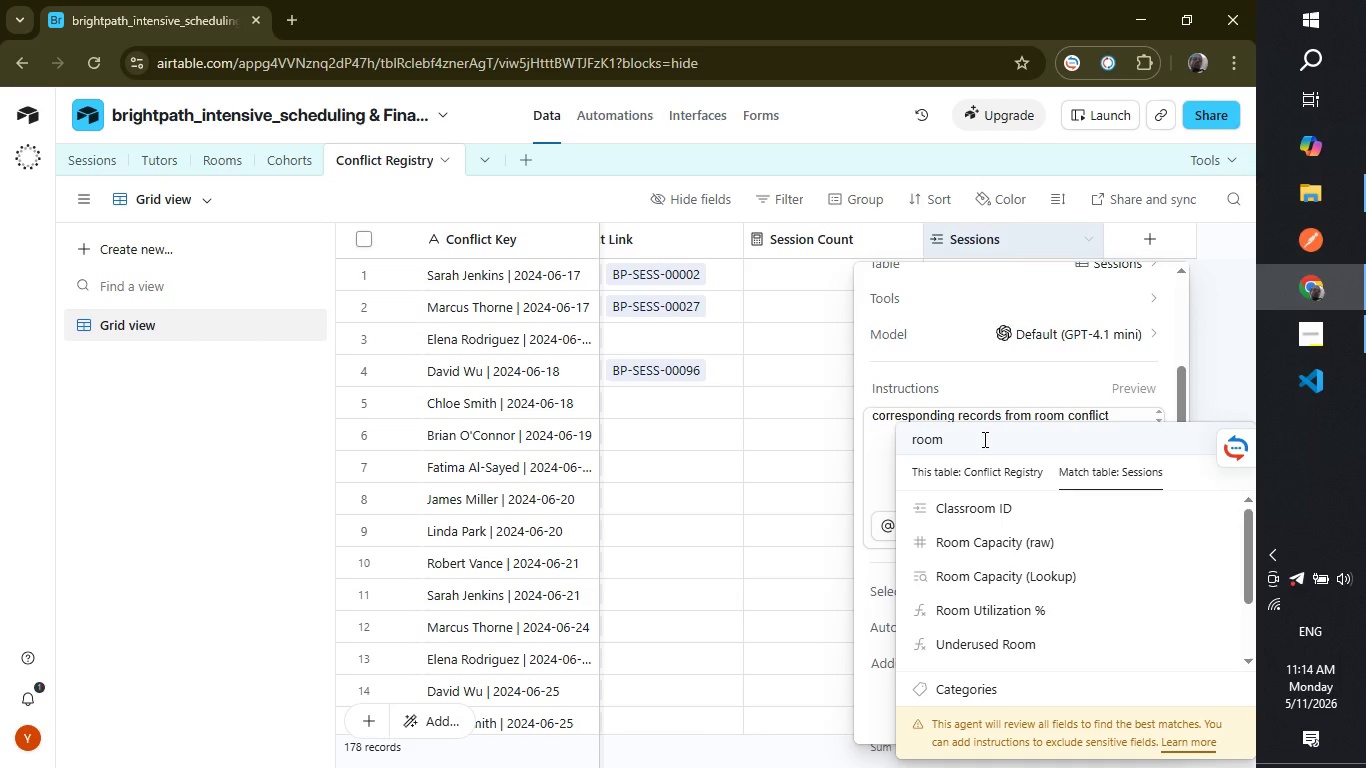 
left_click([729, 589])
 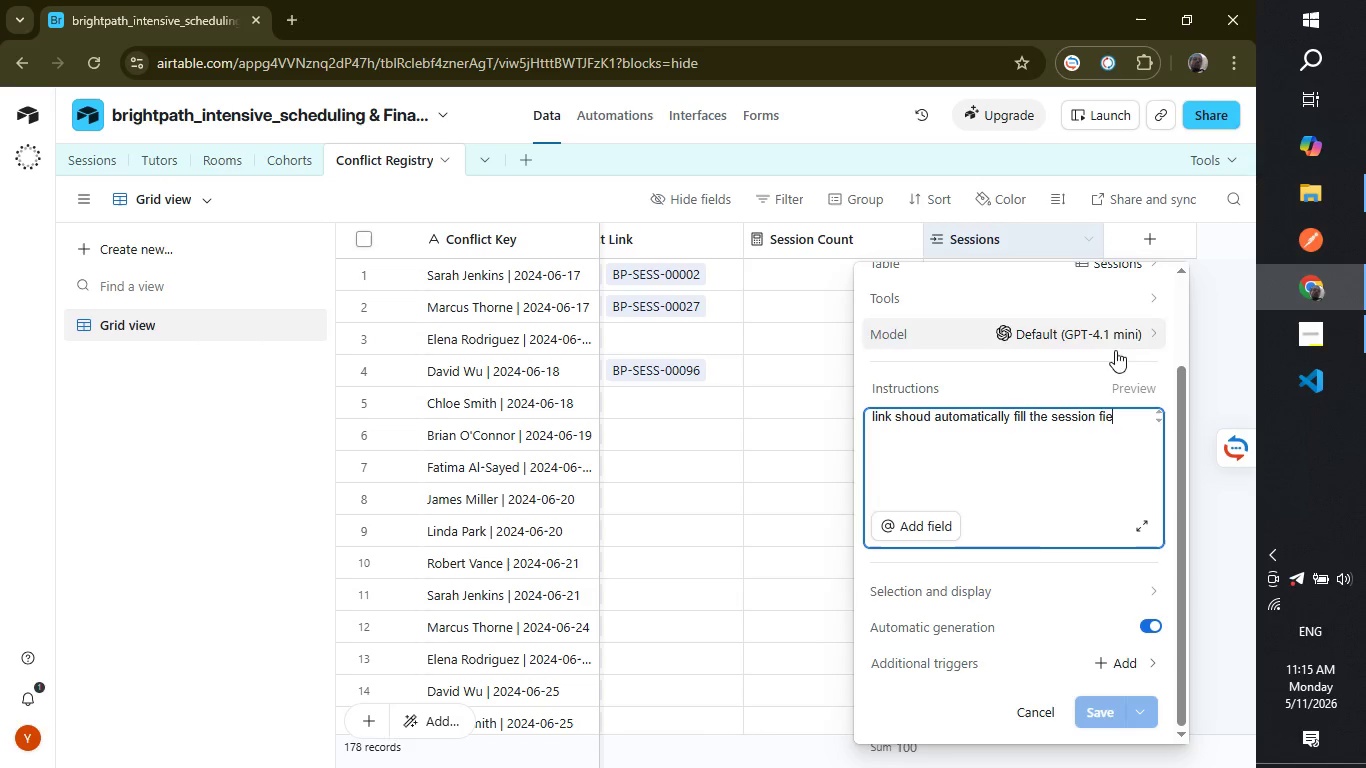 
wait(5.05)
 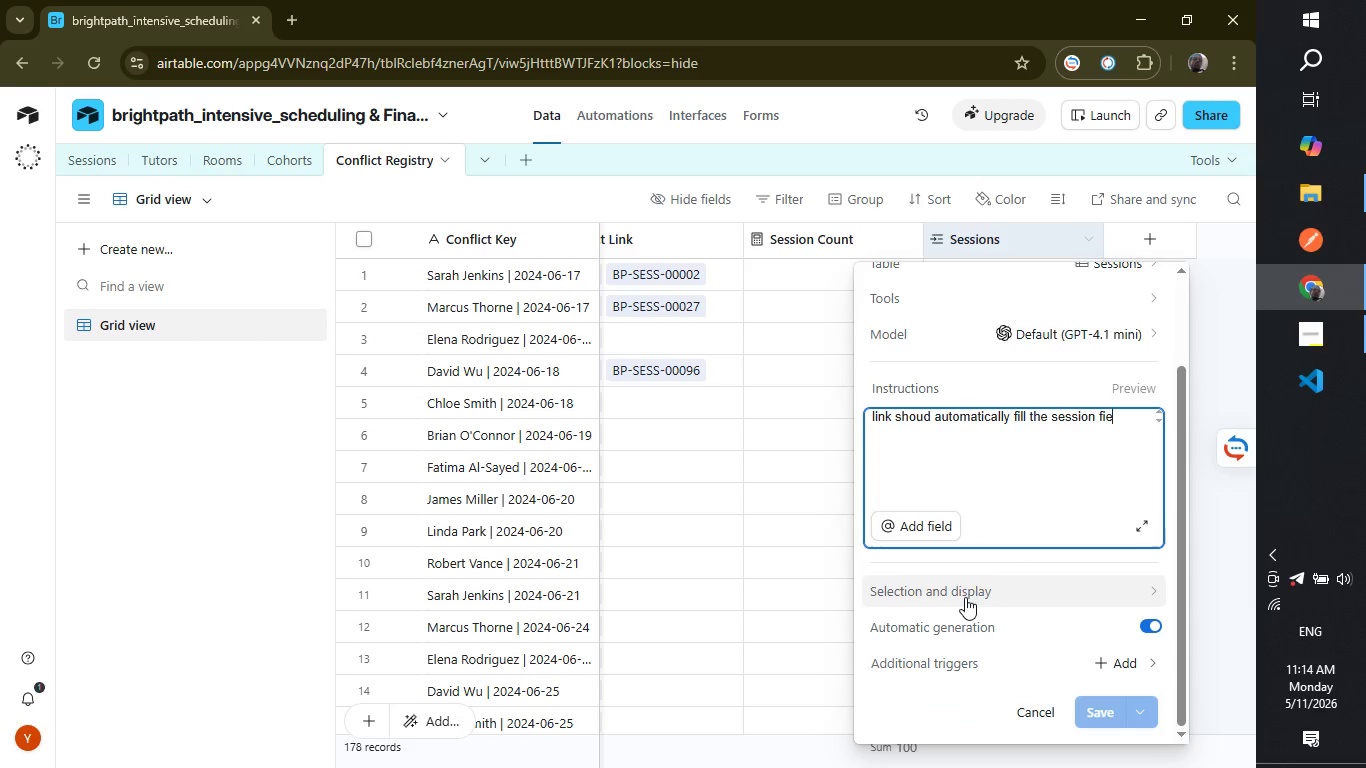 
left_click([807, 710])
 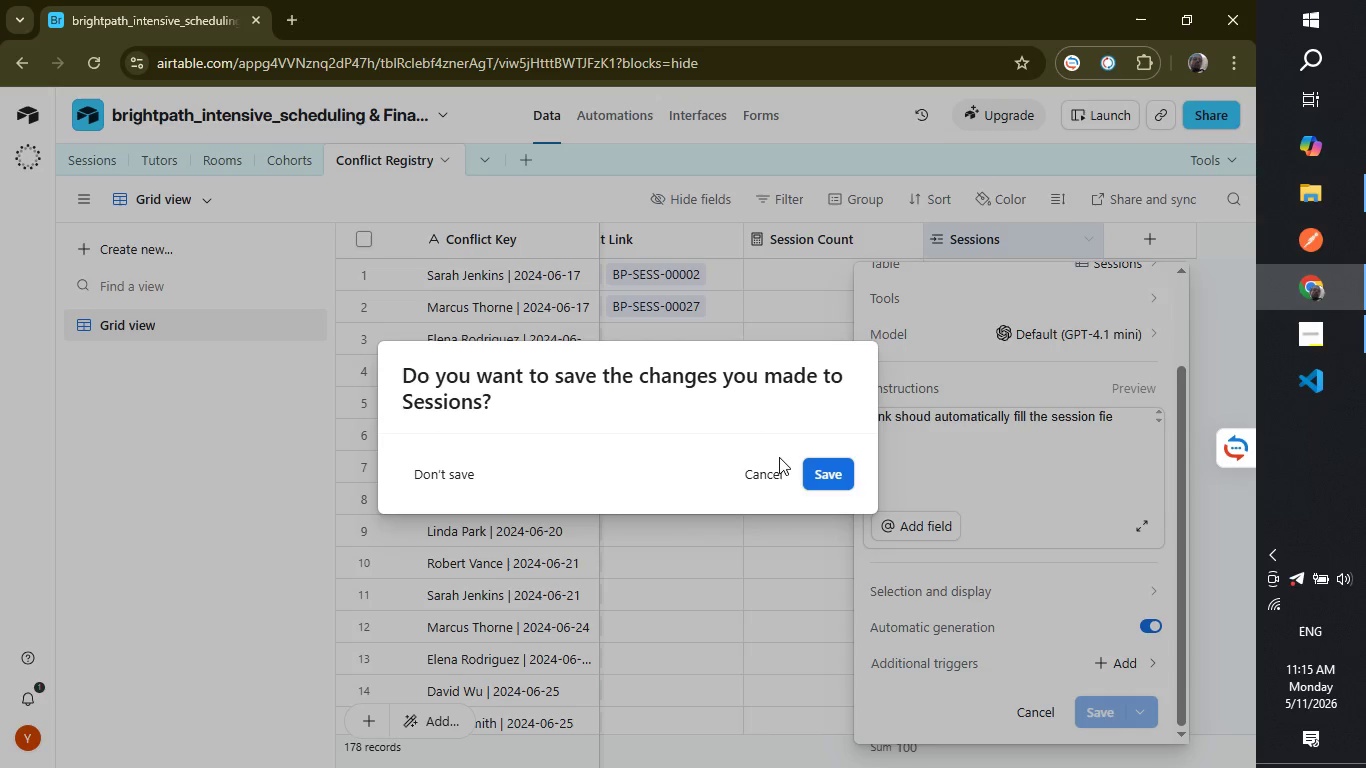 
left_click([771, 470])
 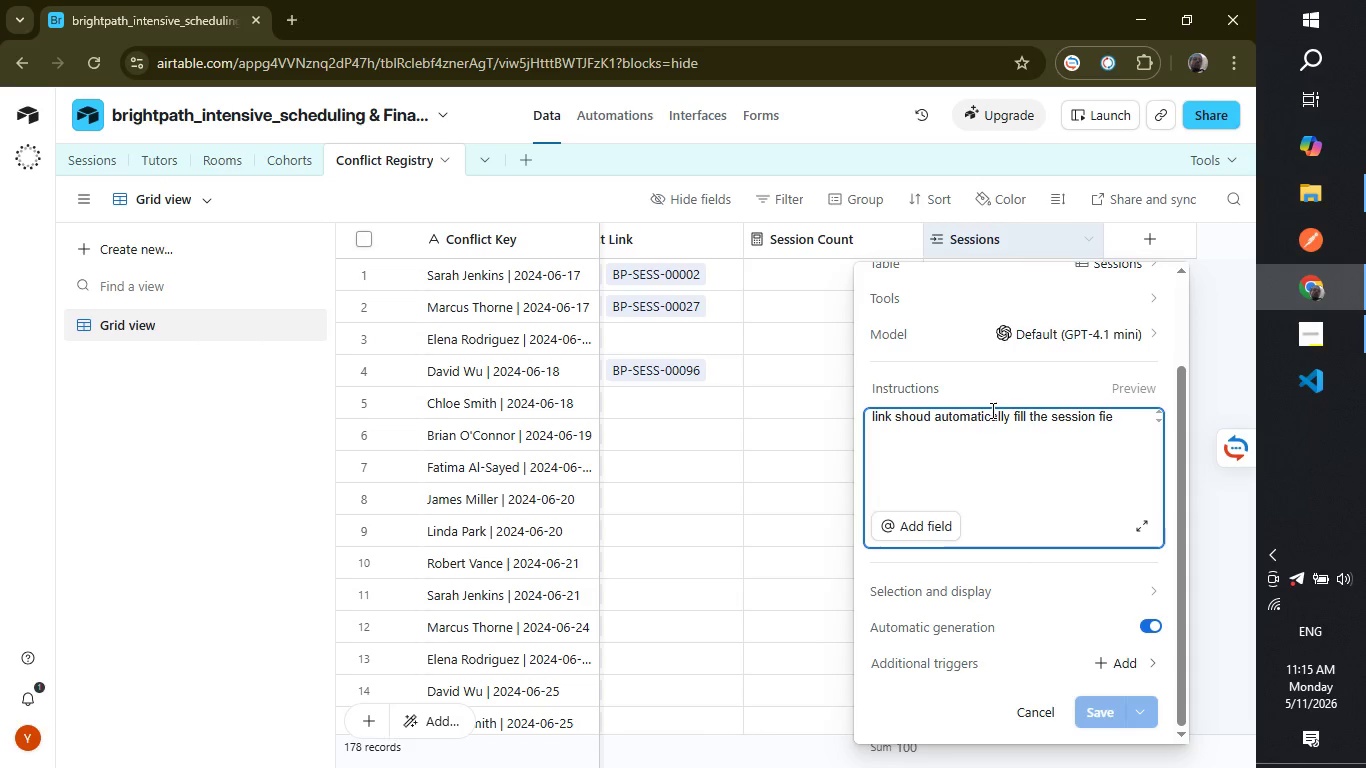 
left_click([1040, 426])
 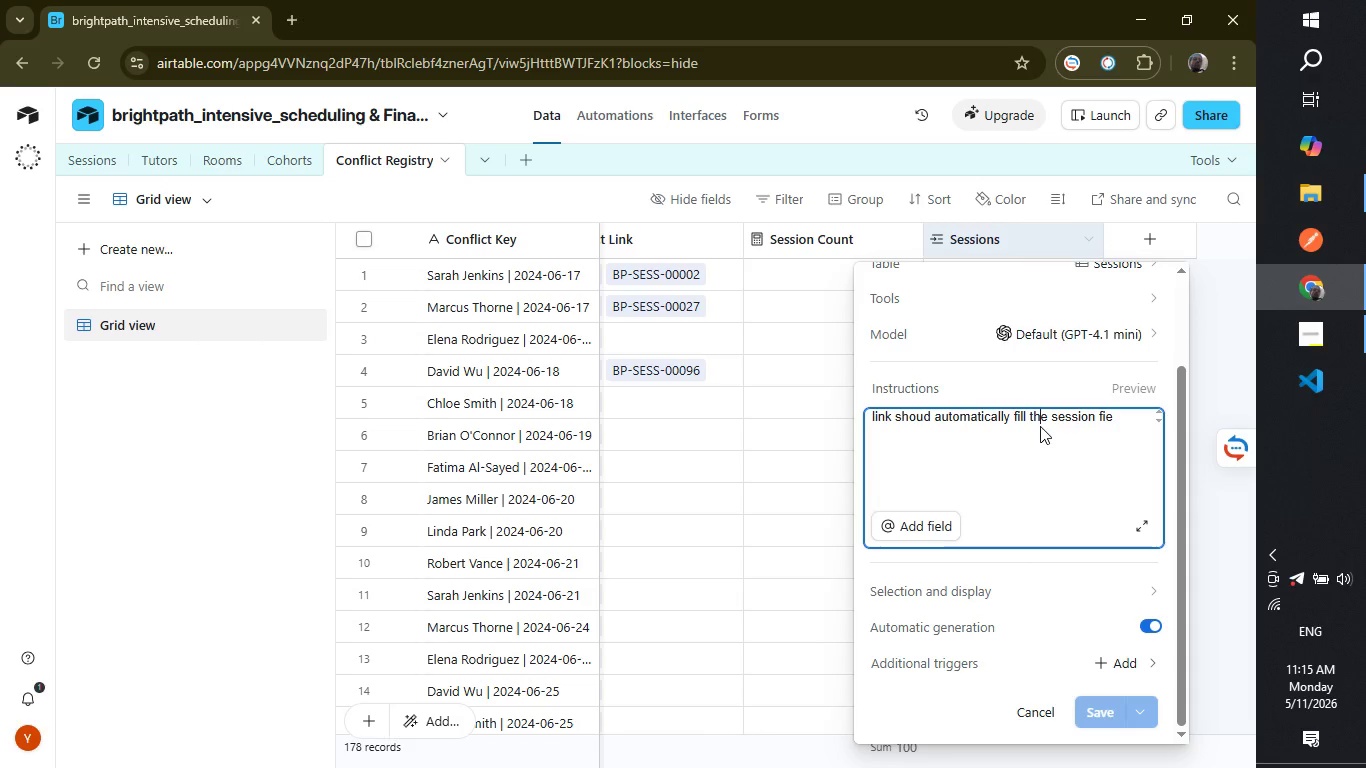 
key(Control+ControlLeft)
 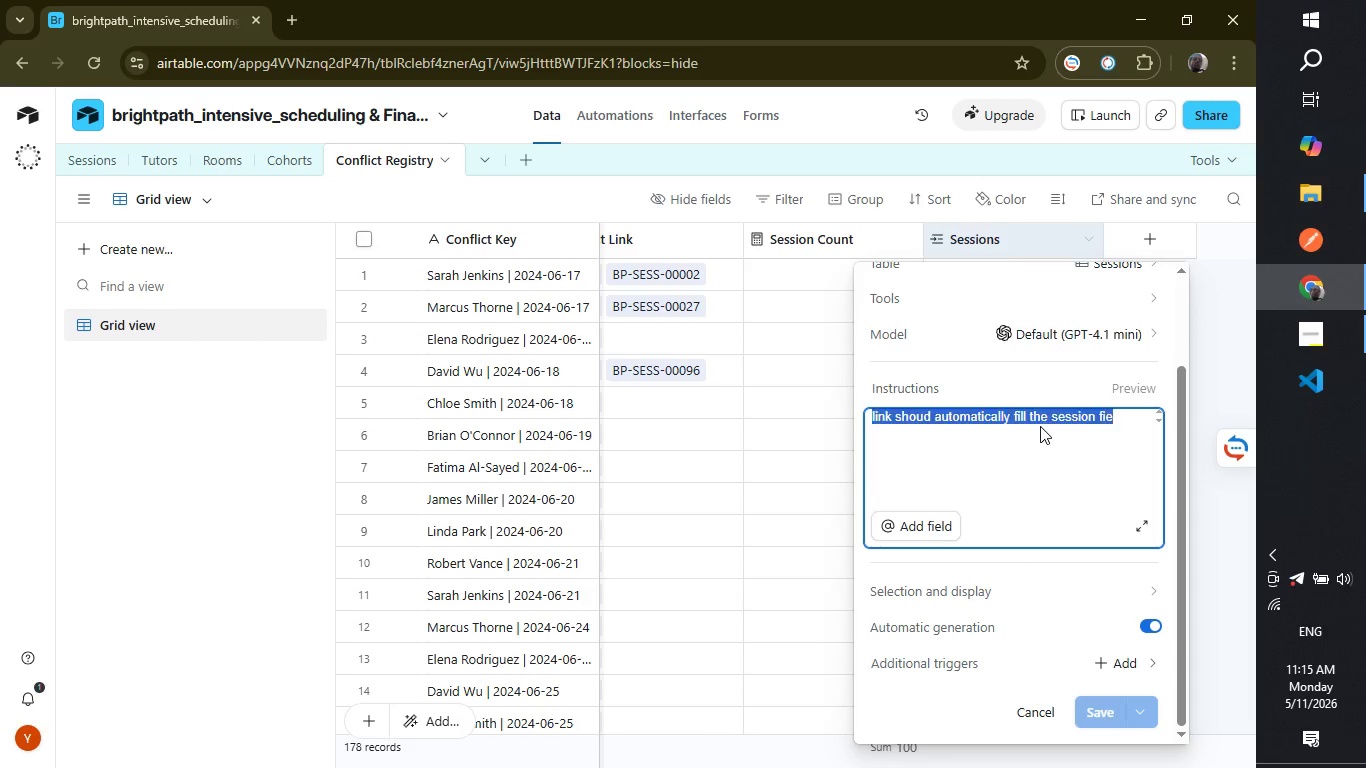 
key(Control+A)
 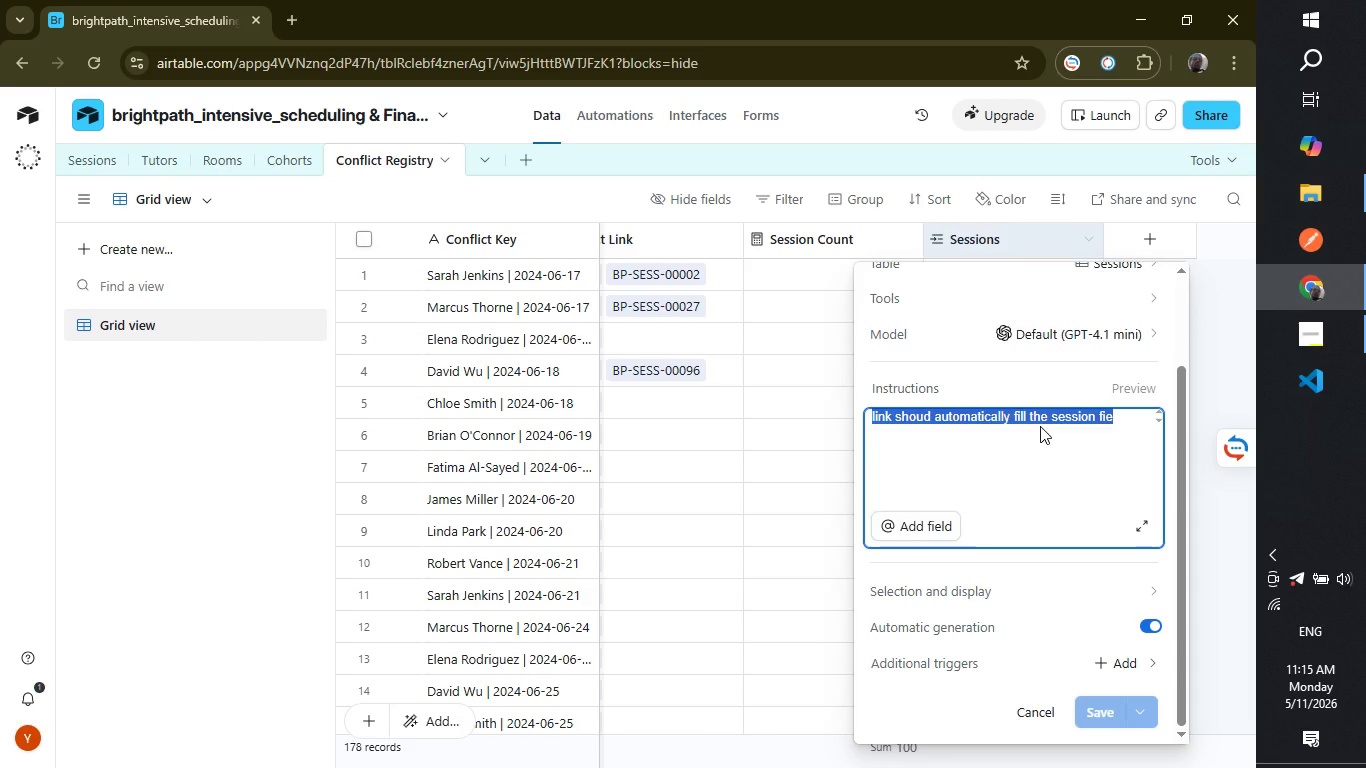 
key(Control+X)
 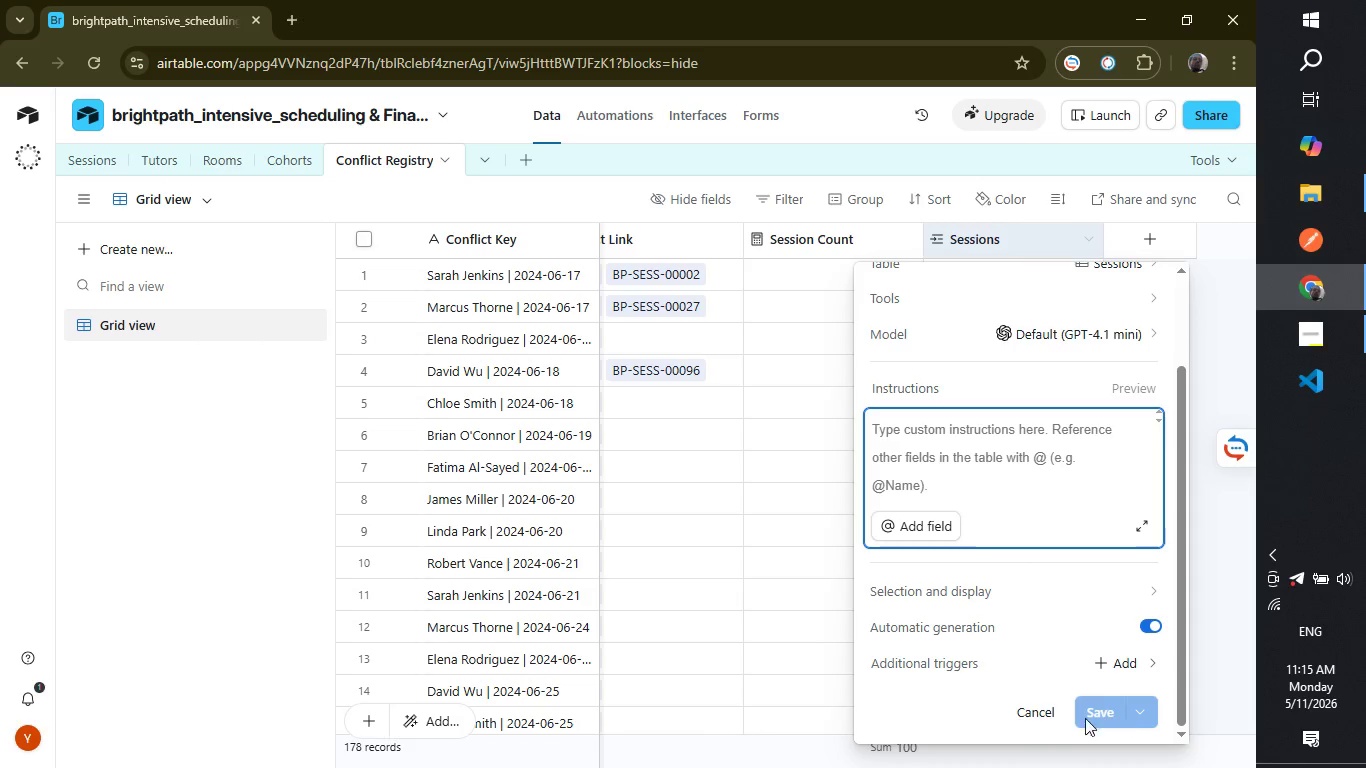 
left_click([1033, 717])
 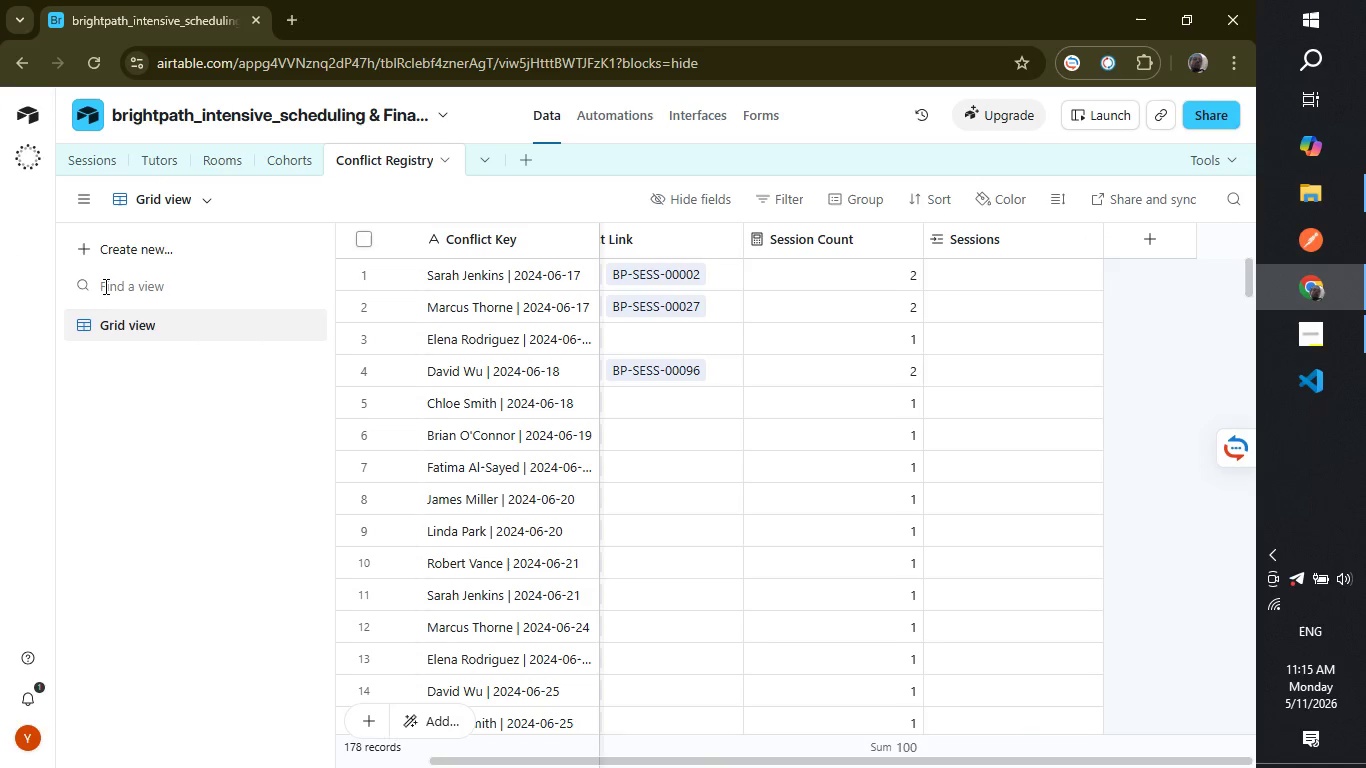 
wait(6.0)
 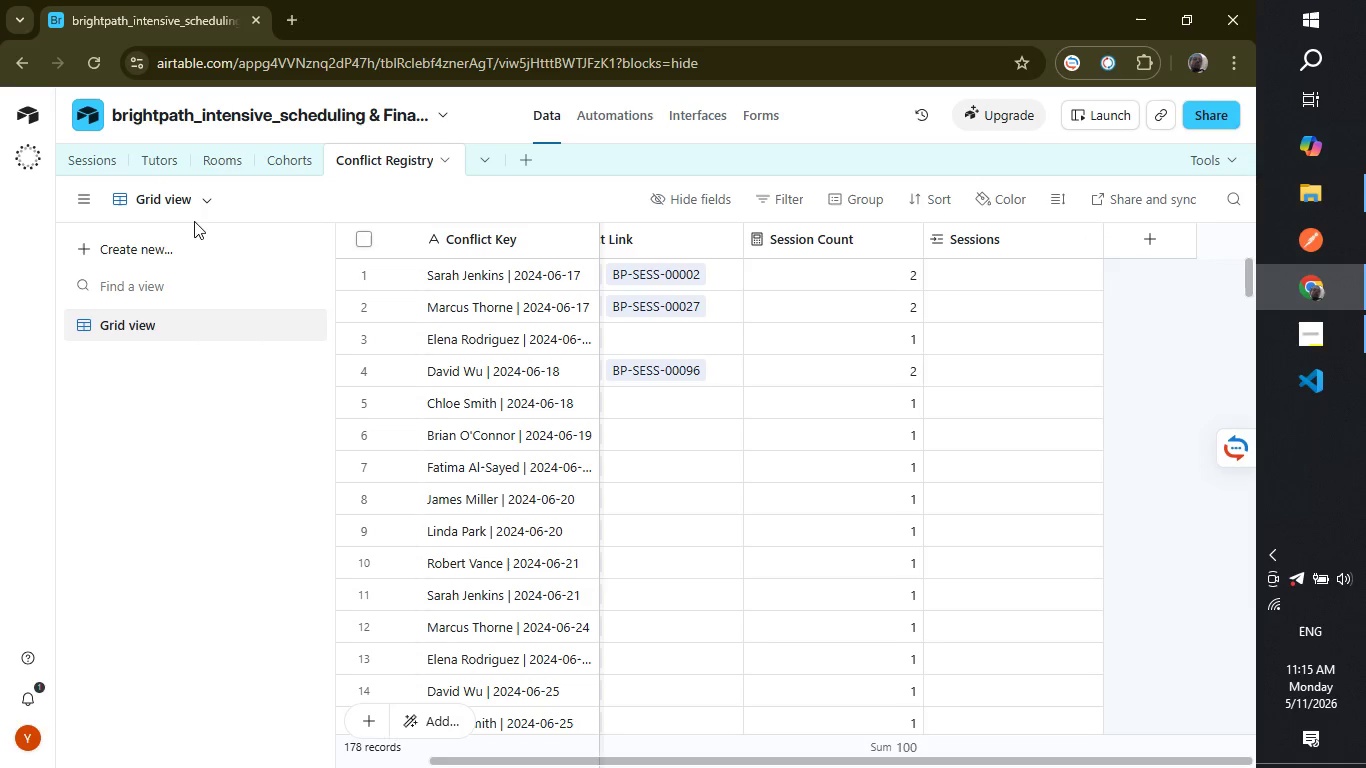 
left_click([25, 146])
 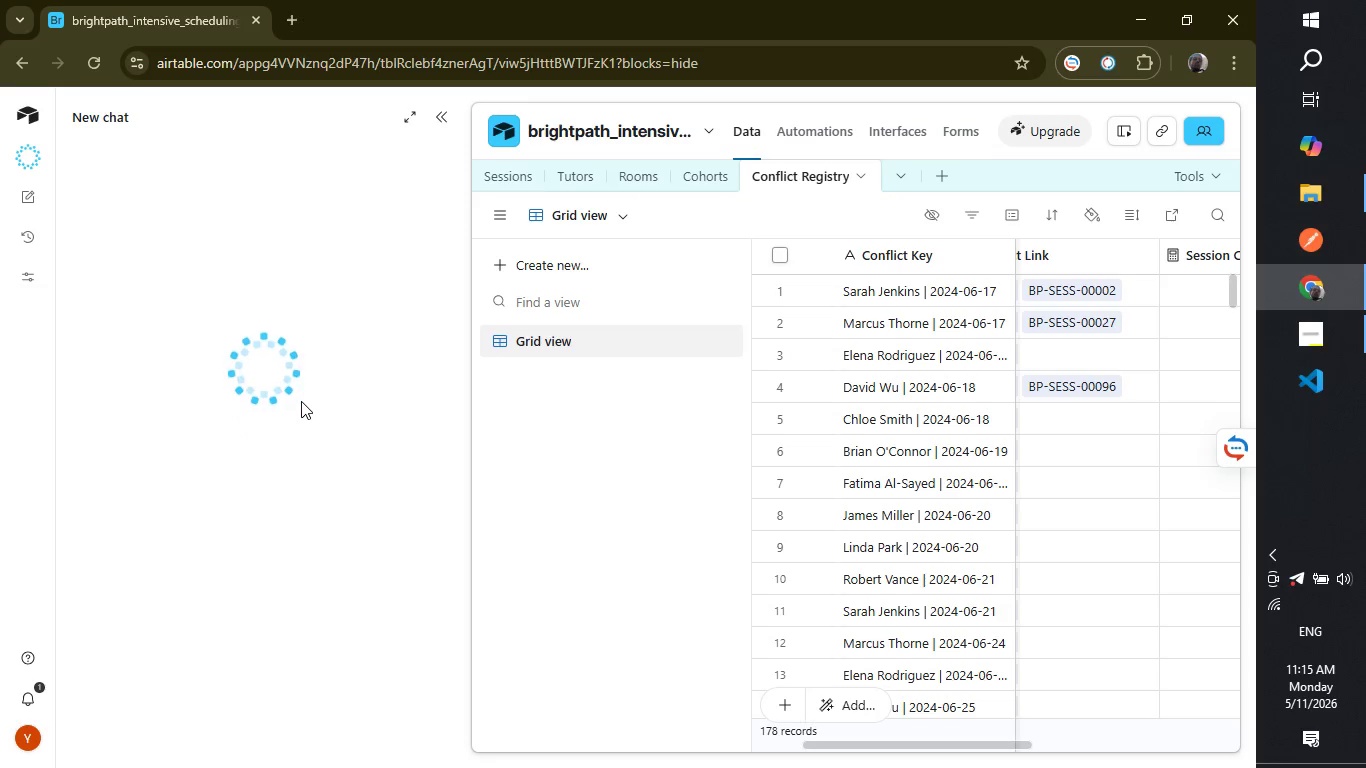 
wait(6.67)
 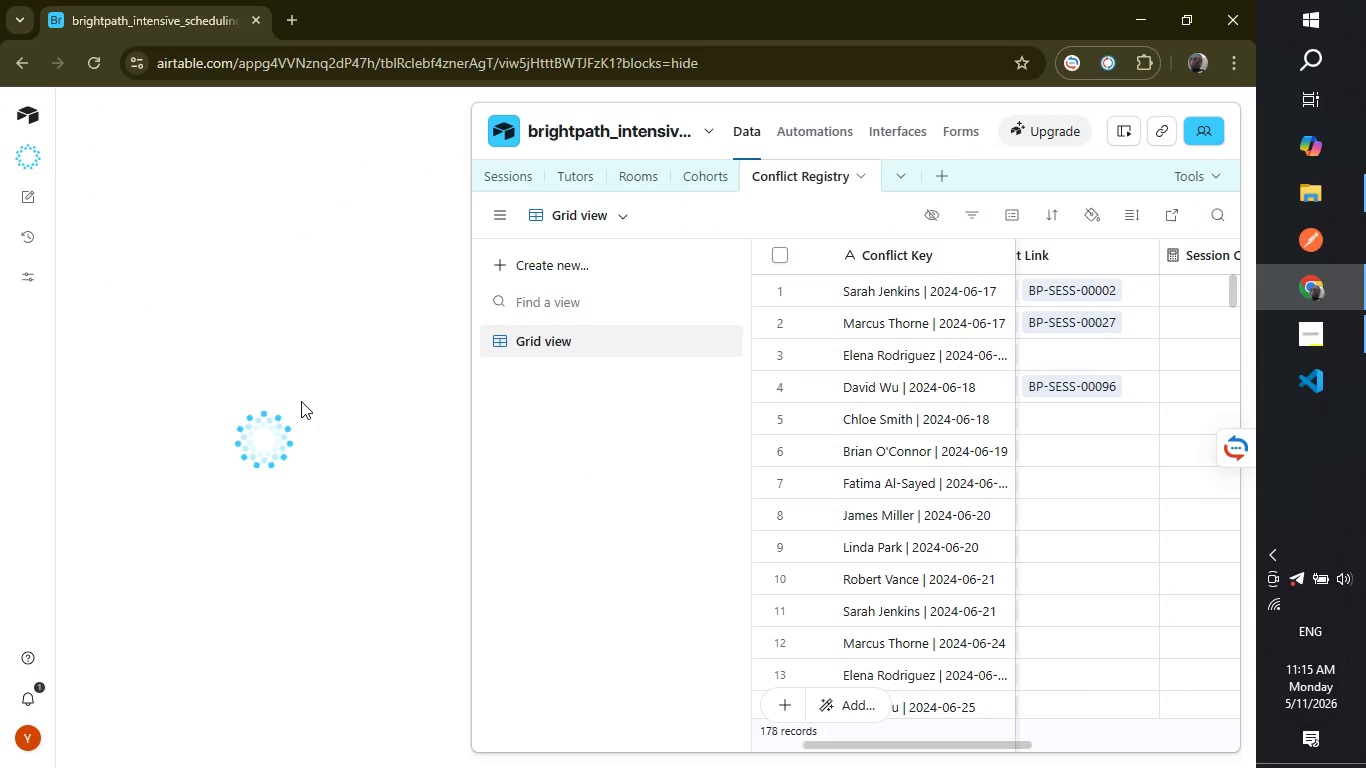 
left_click([249, 492])
 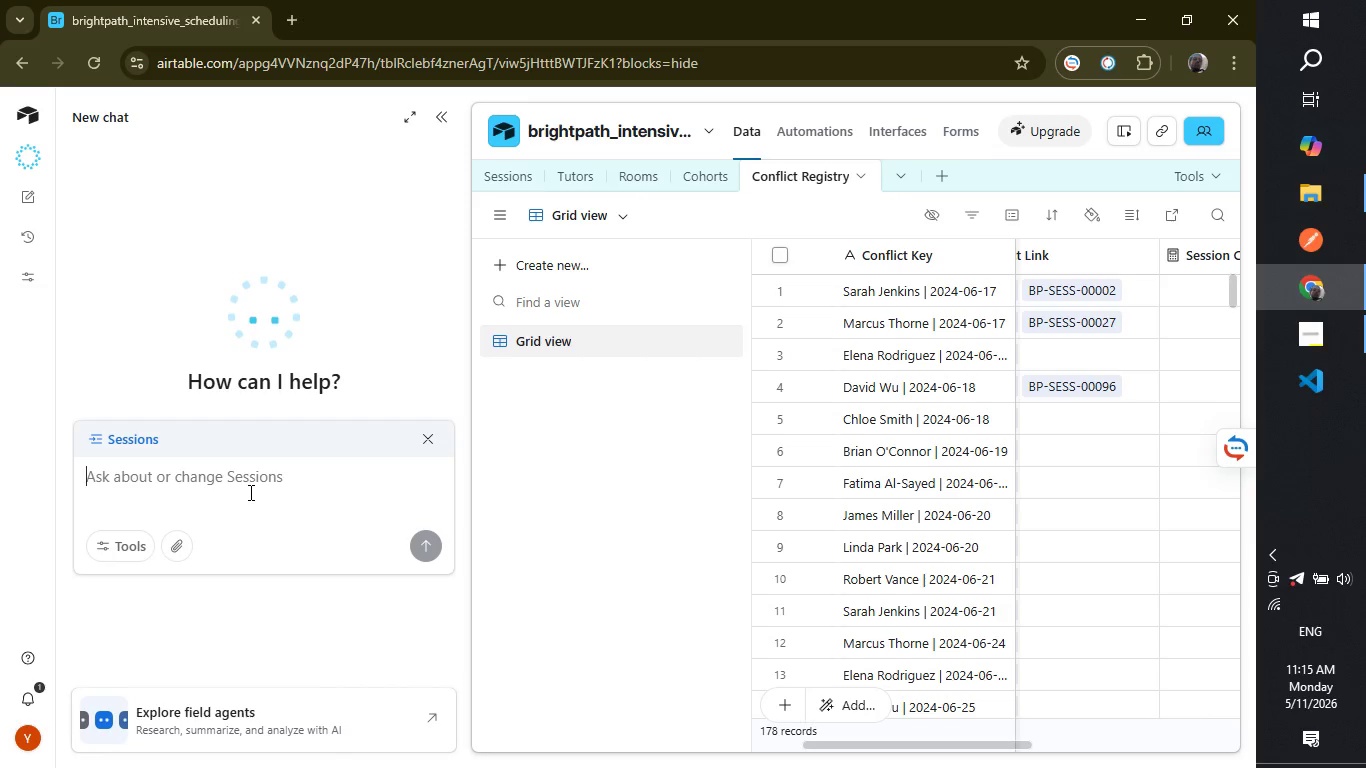 
key(Control+ControlLeft)
 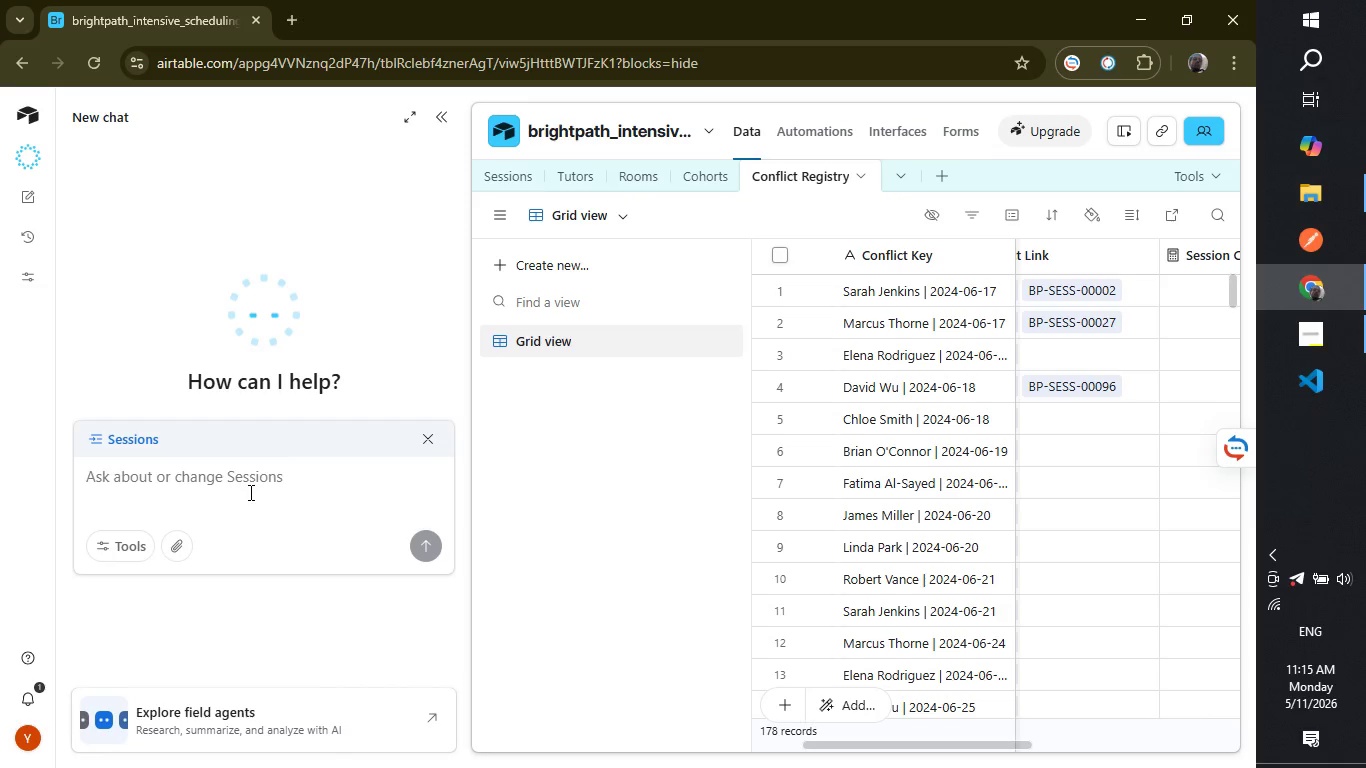 
key(Control+V)
 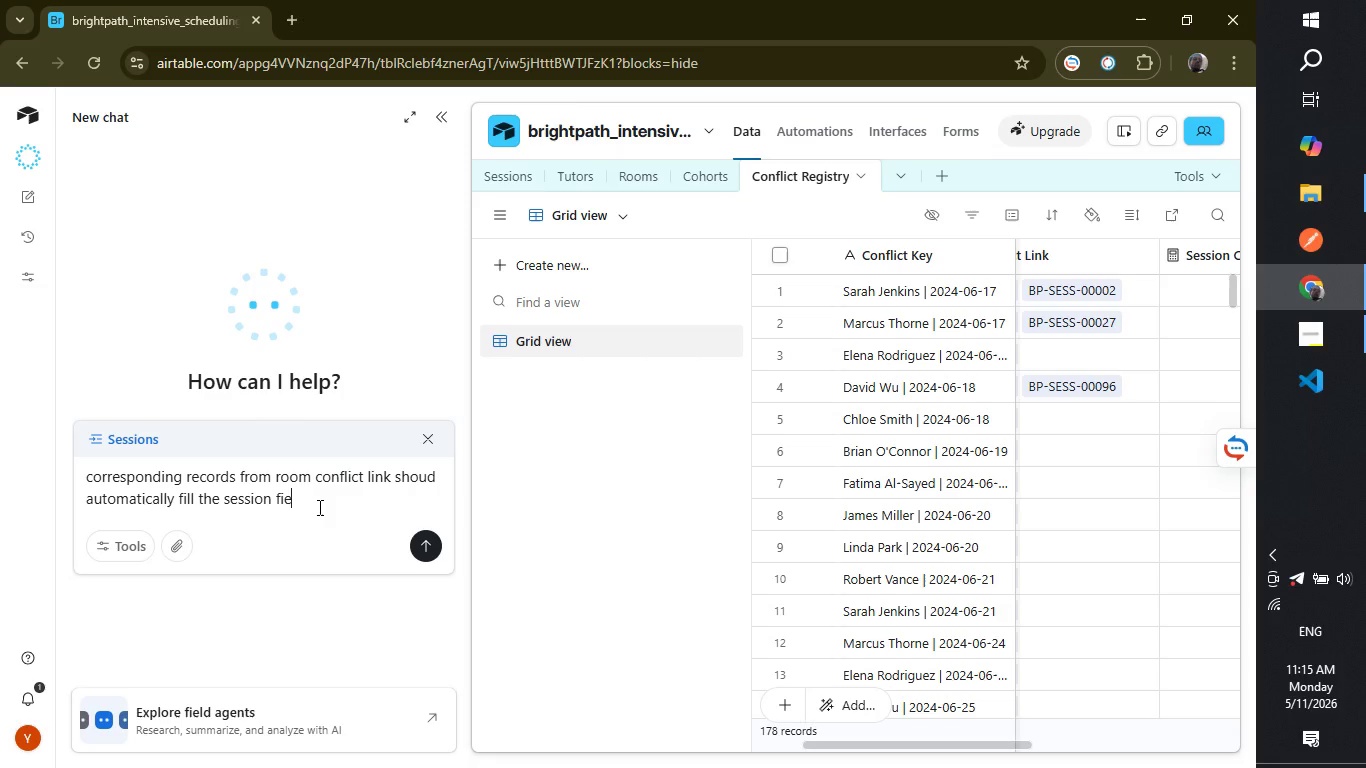 
wait(7.58)
 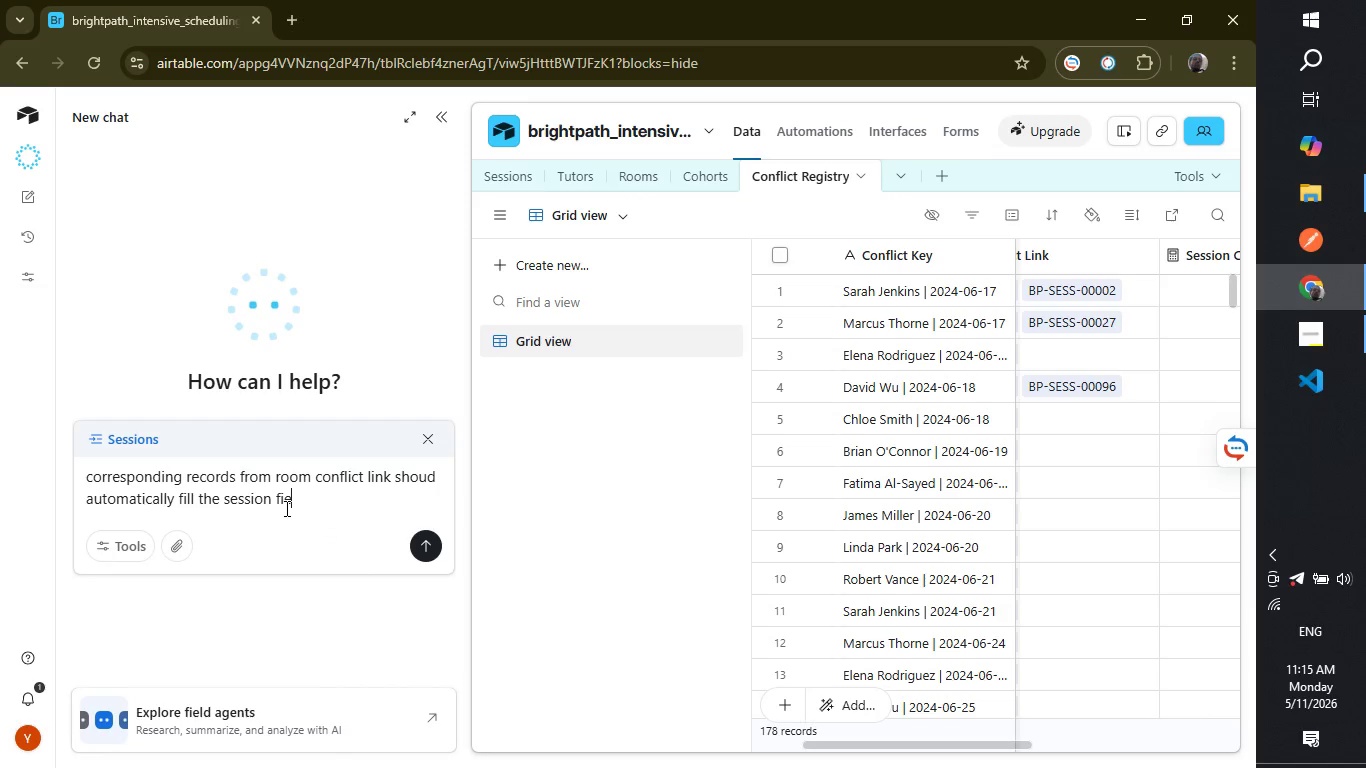 
type(ld without selecting it manually)
 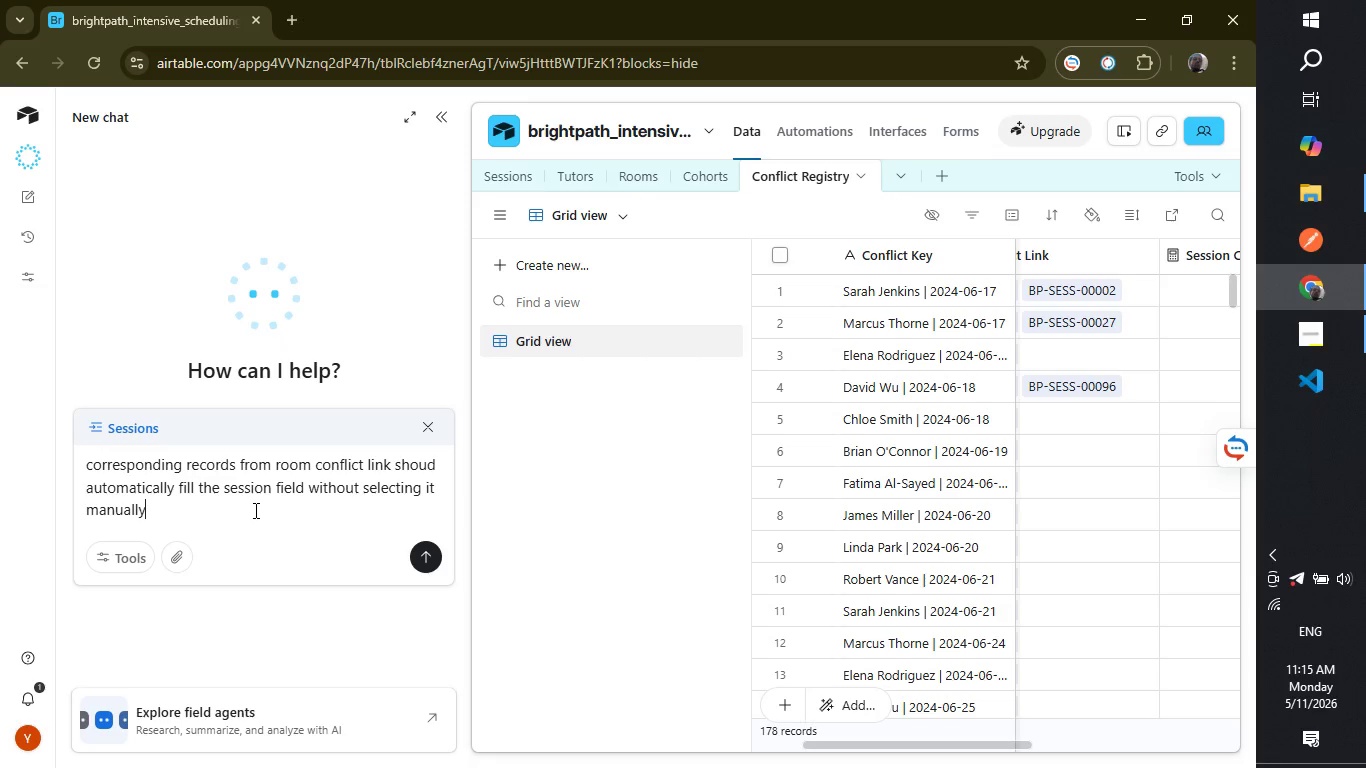 
key(Enter)
 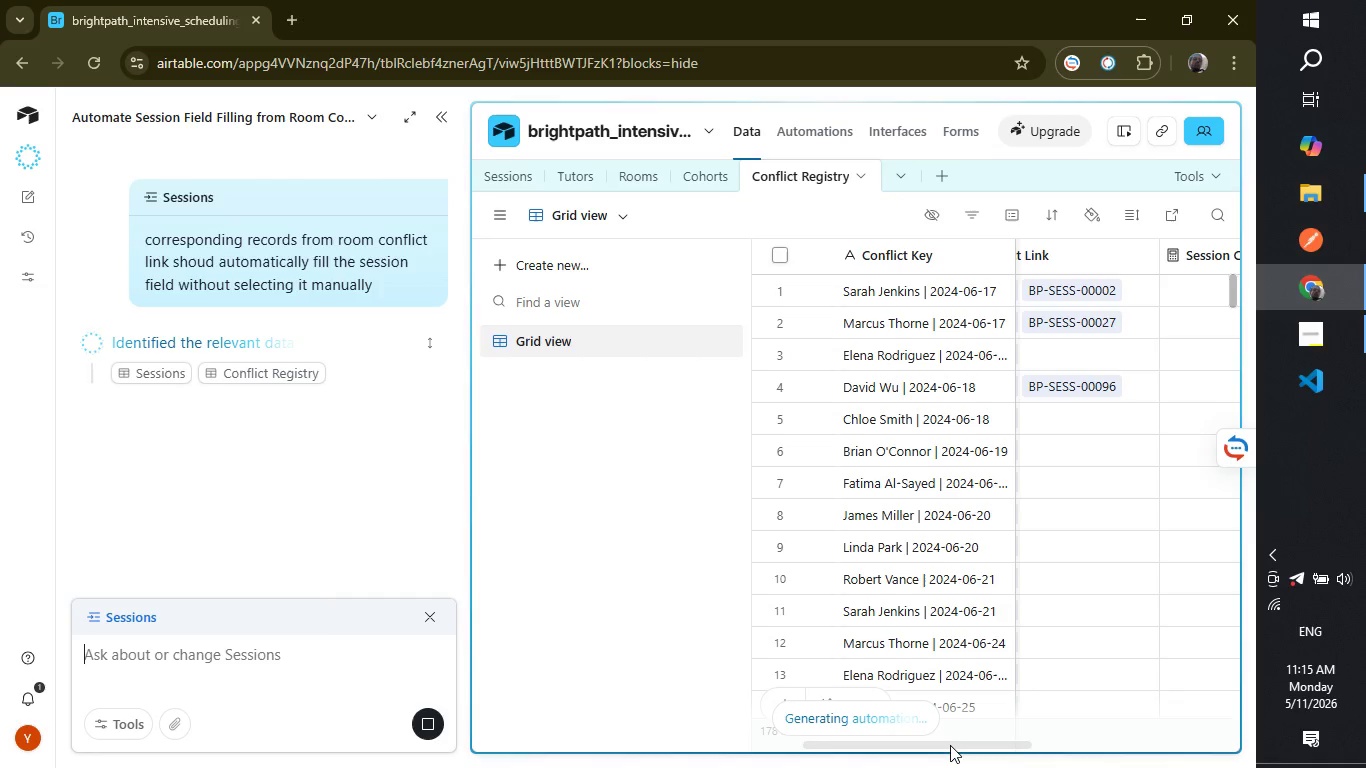 
wait(17.72)
 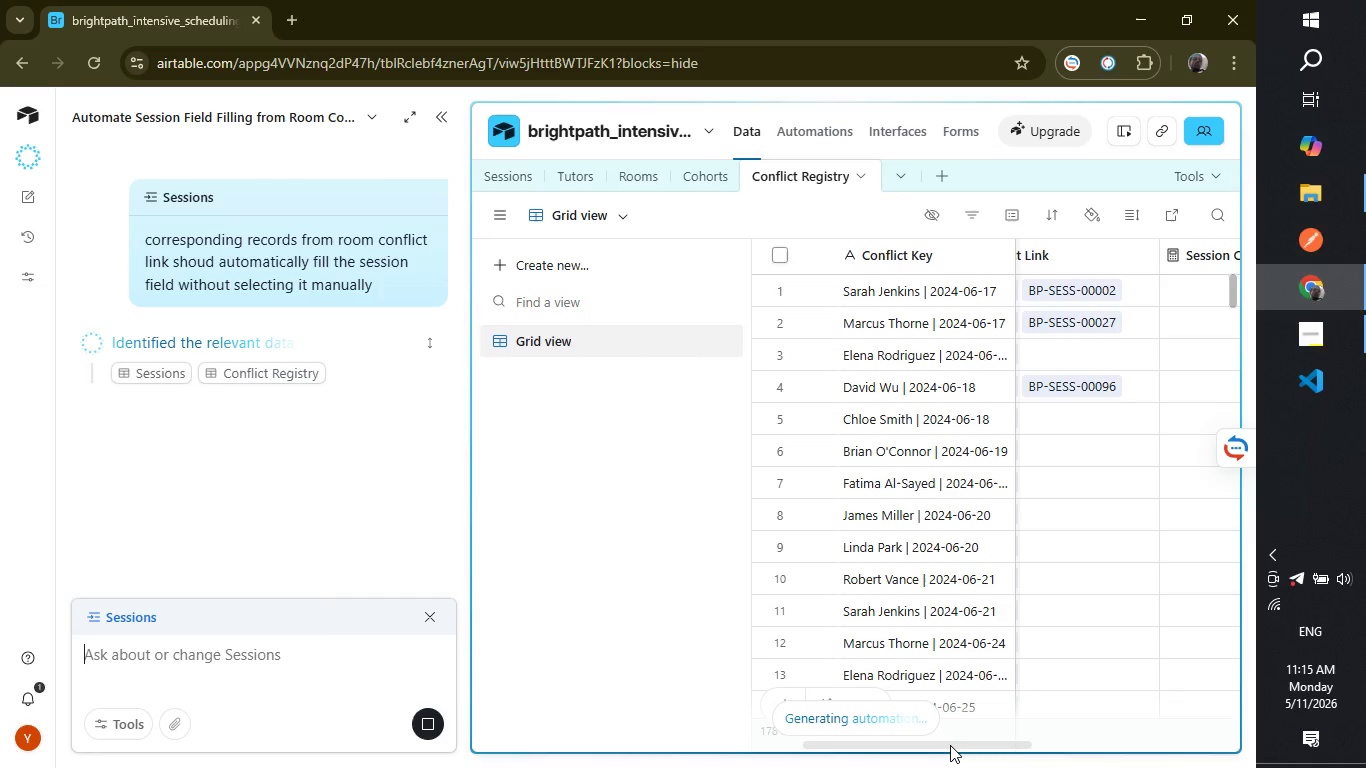 
left_click_drag(start_coordinate=[939, 742], to_coordinate=[1155, 744])
 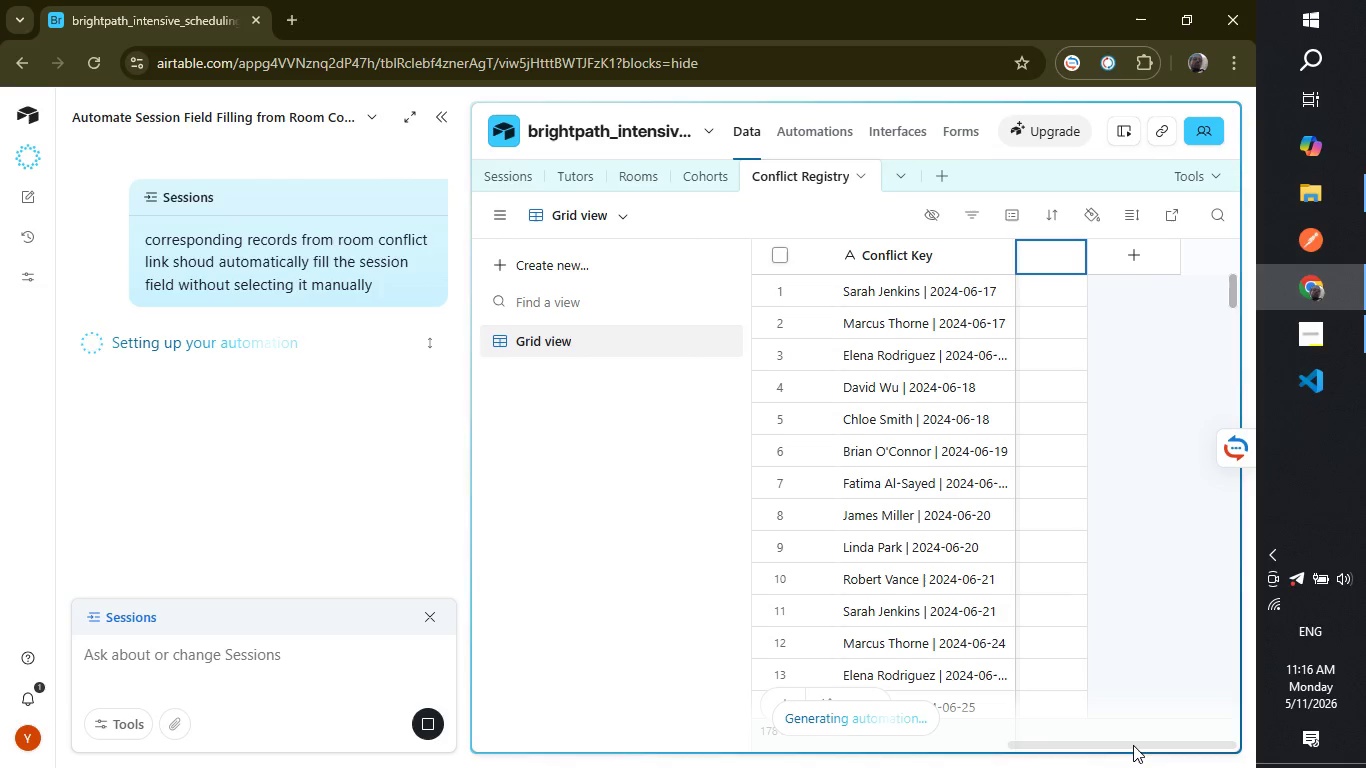 
left_click_drag(start_coordinate=[1133, 745], to_coordinate=[1070, 753])
 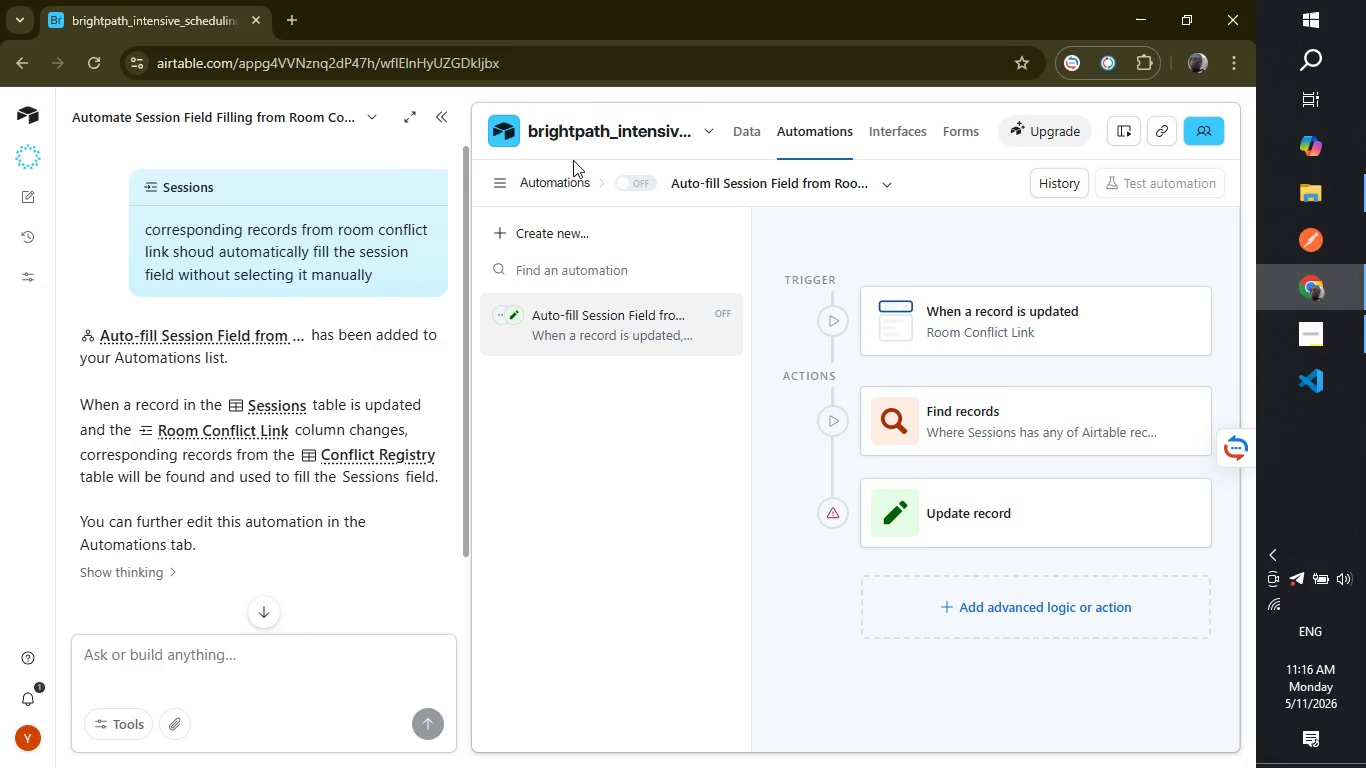 
wait(31.02)
 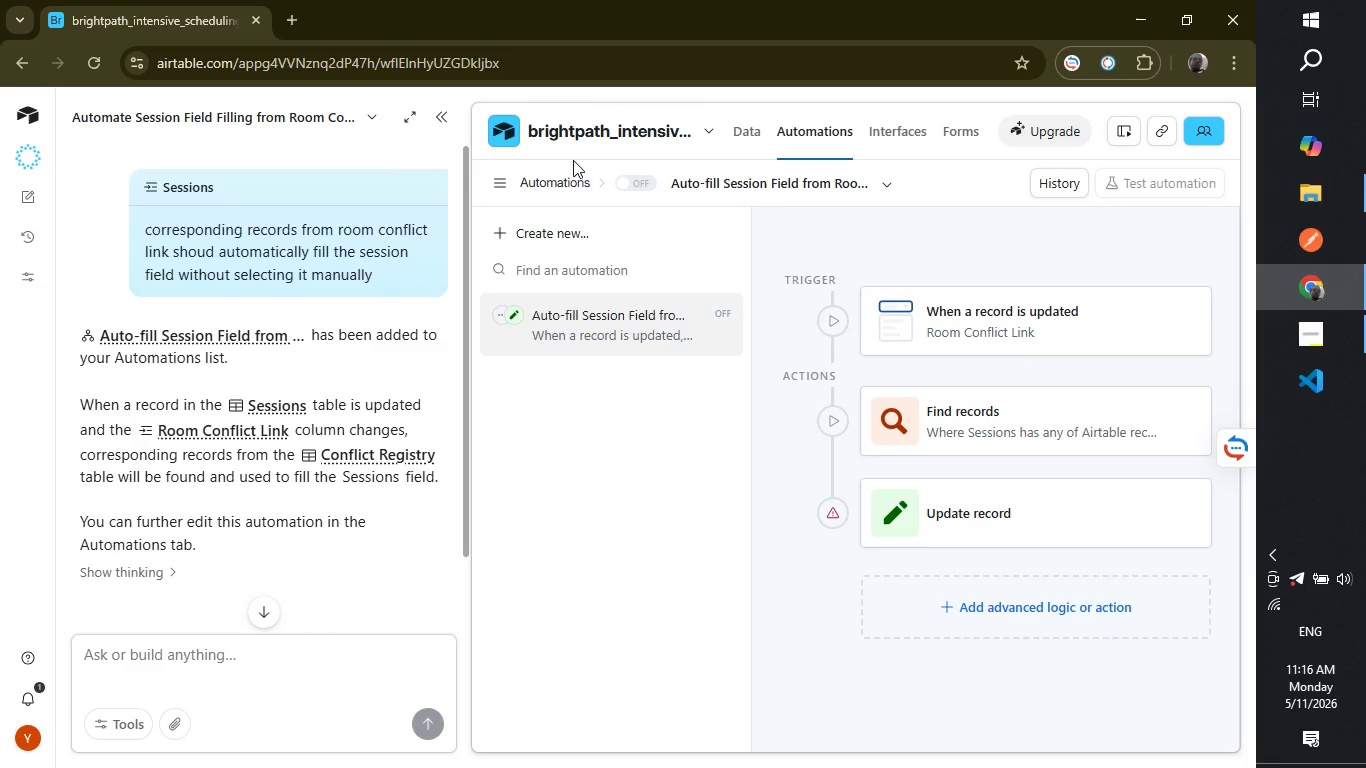 
left_click([752, 132])
 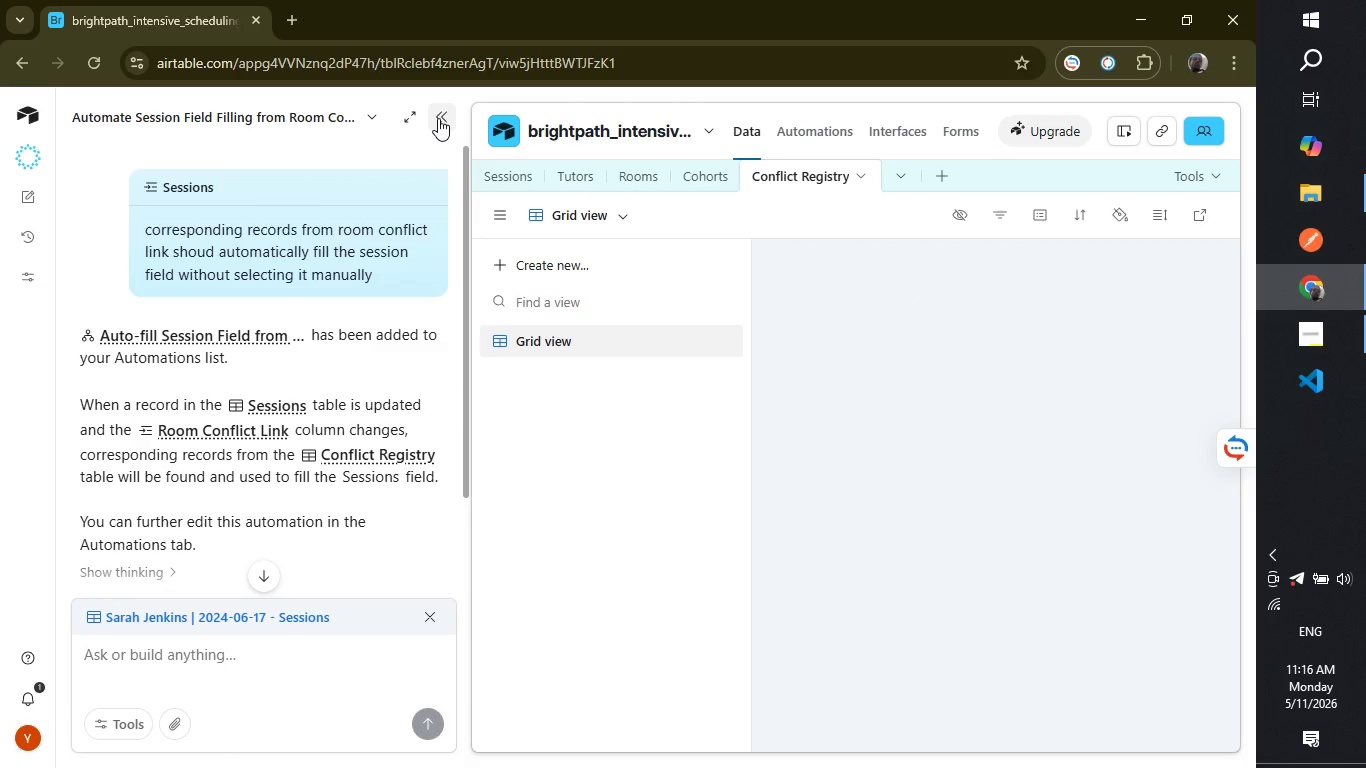 
left_click([438, 118])
 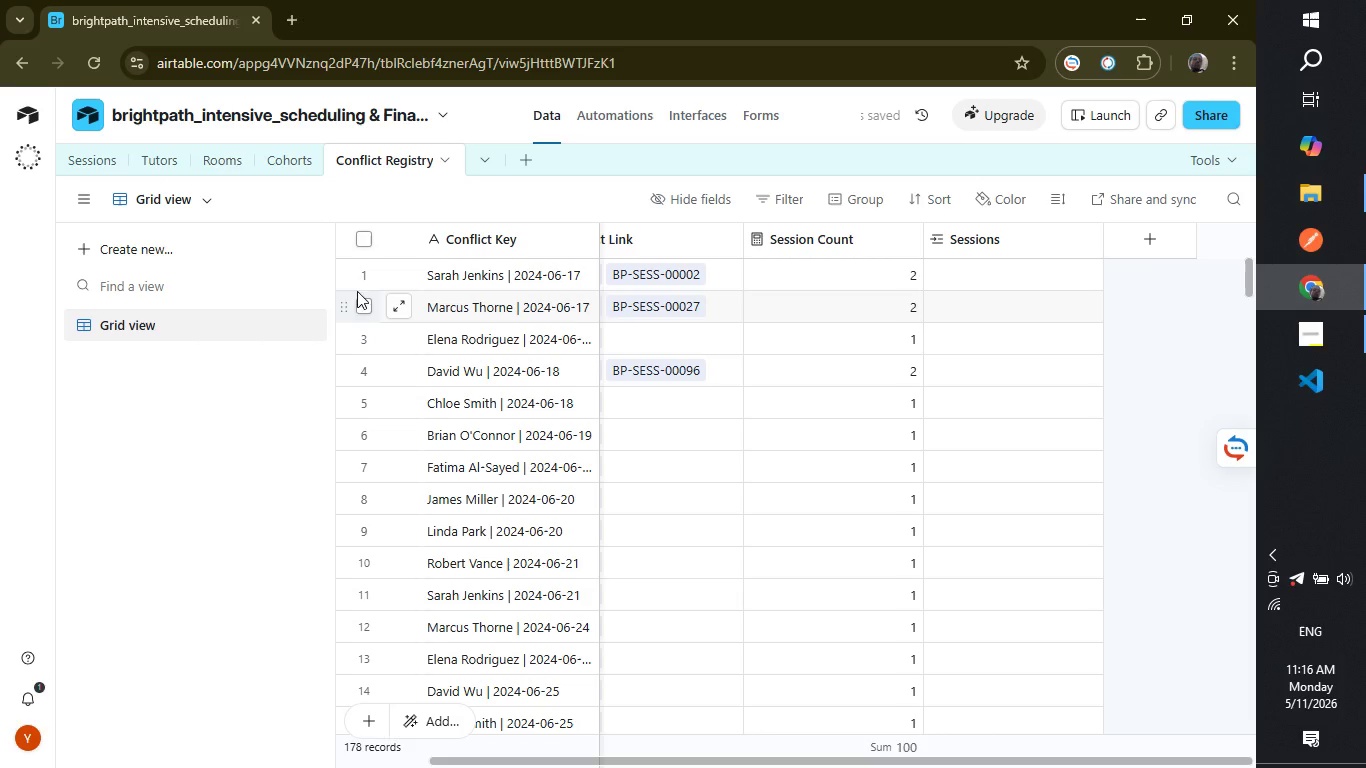 
left_click([100, 163])
 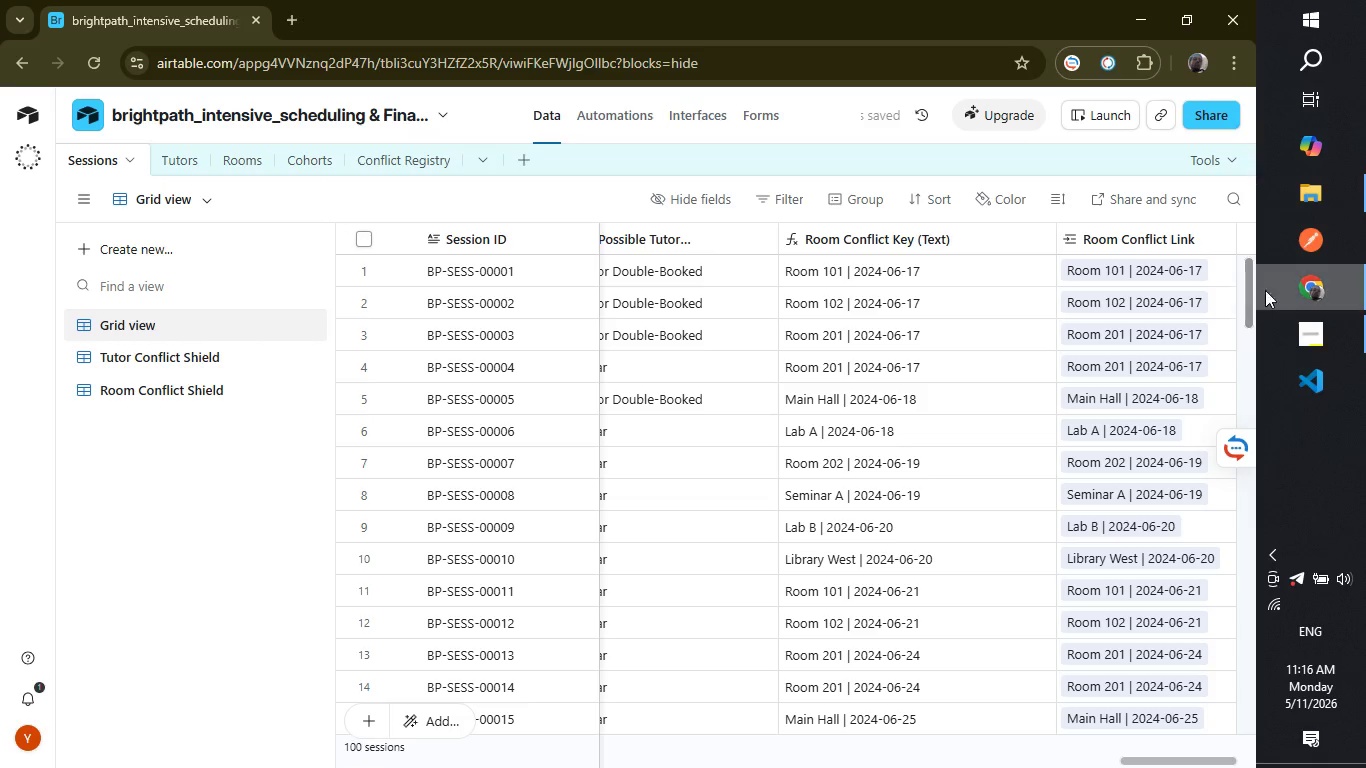 
left_click_drag(start_coordinate=[1252, 299], to_coordinate=[1250, 188])
 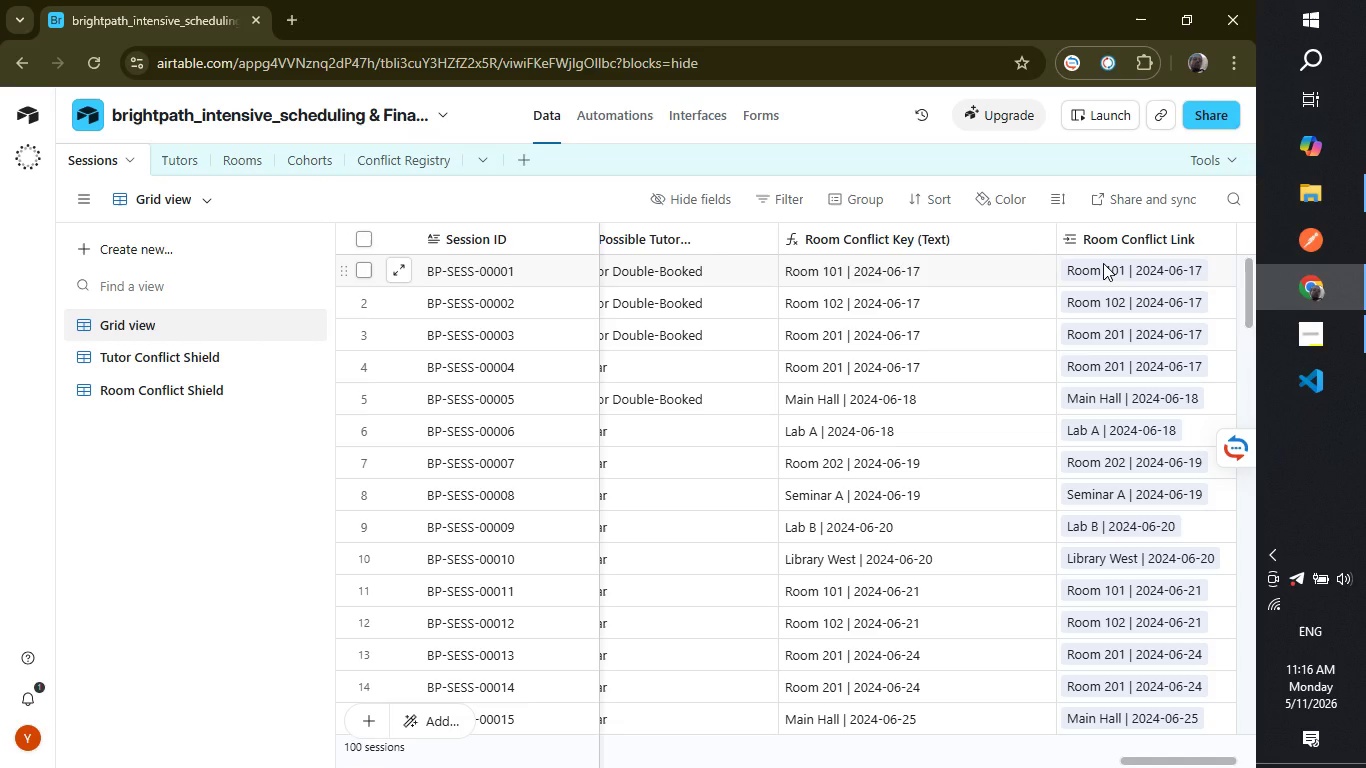 
left_click_drag(start_coordinate=[1103, 263], to_coordinate=[1082, 567])
 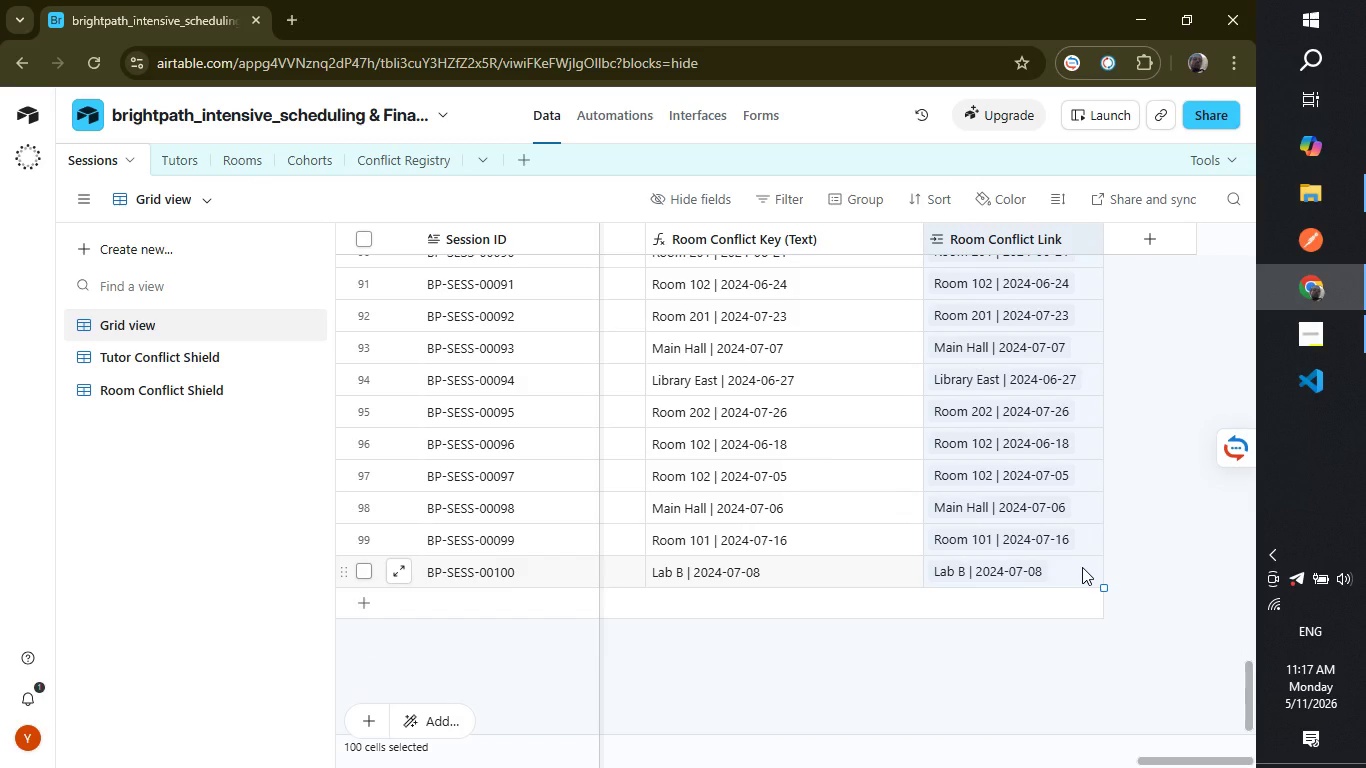 
key(Control+X)
 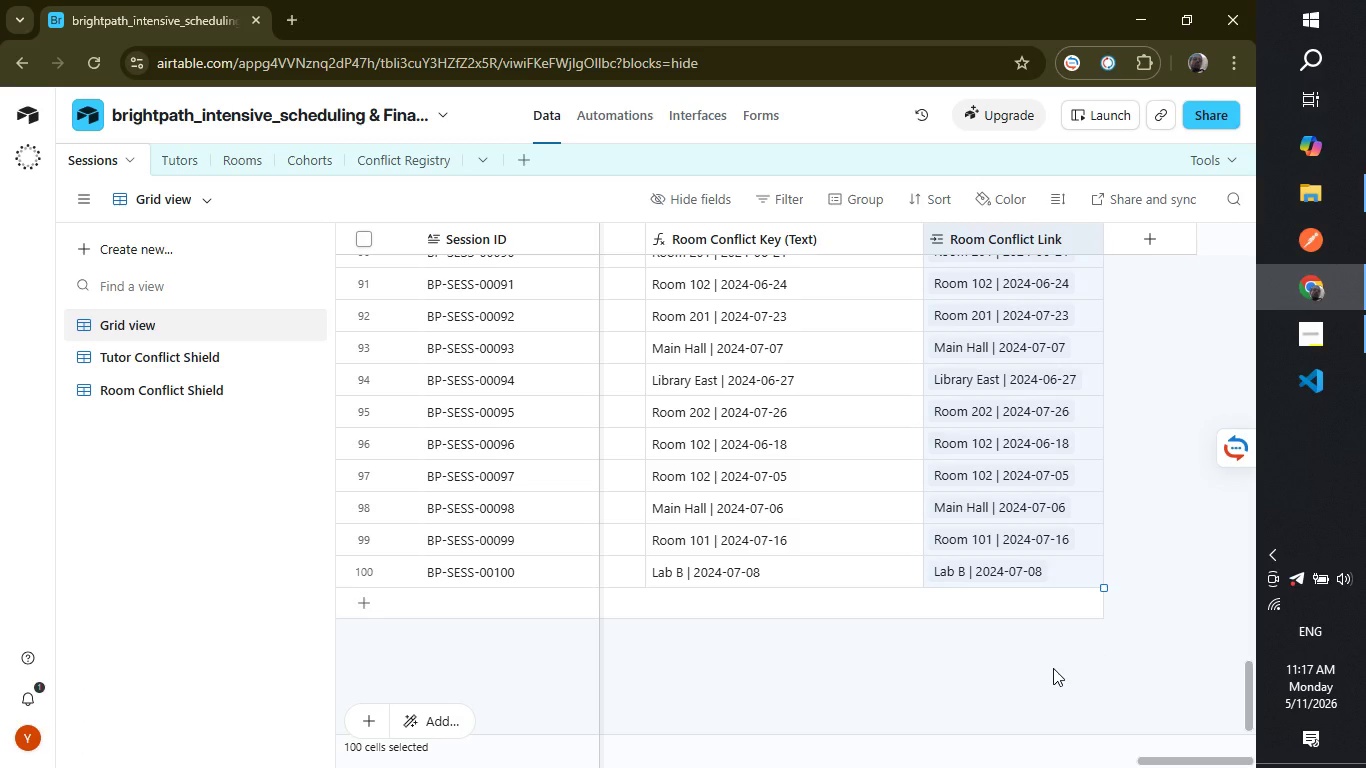 
wait(6.94)
 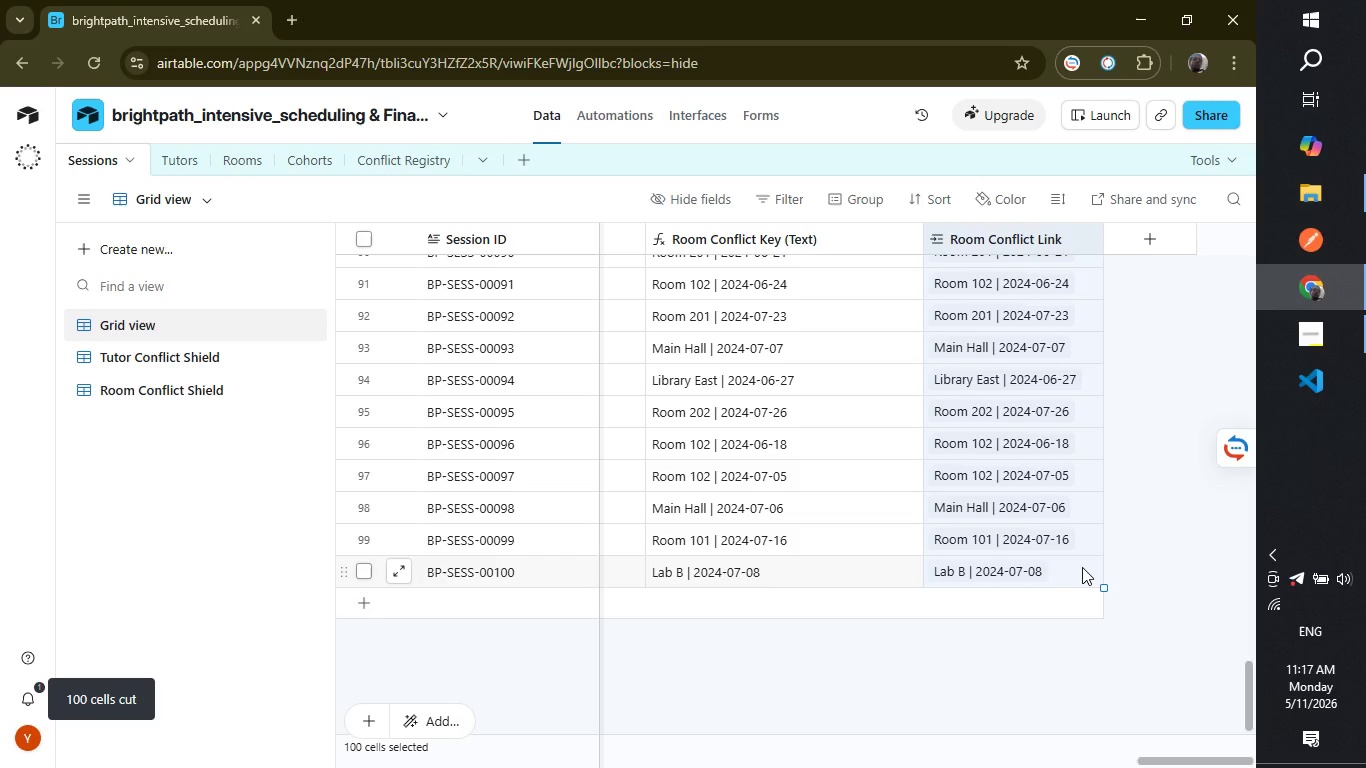 
key(Delete)
 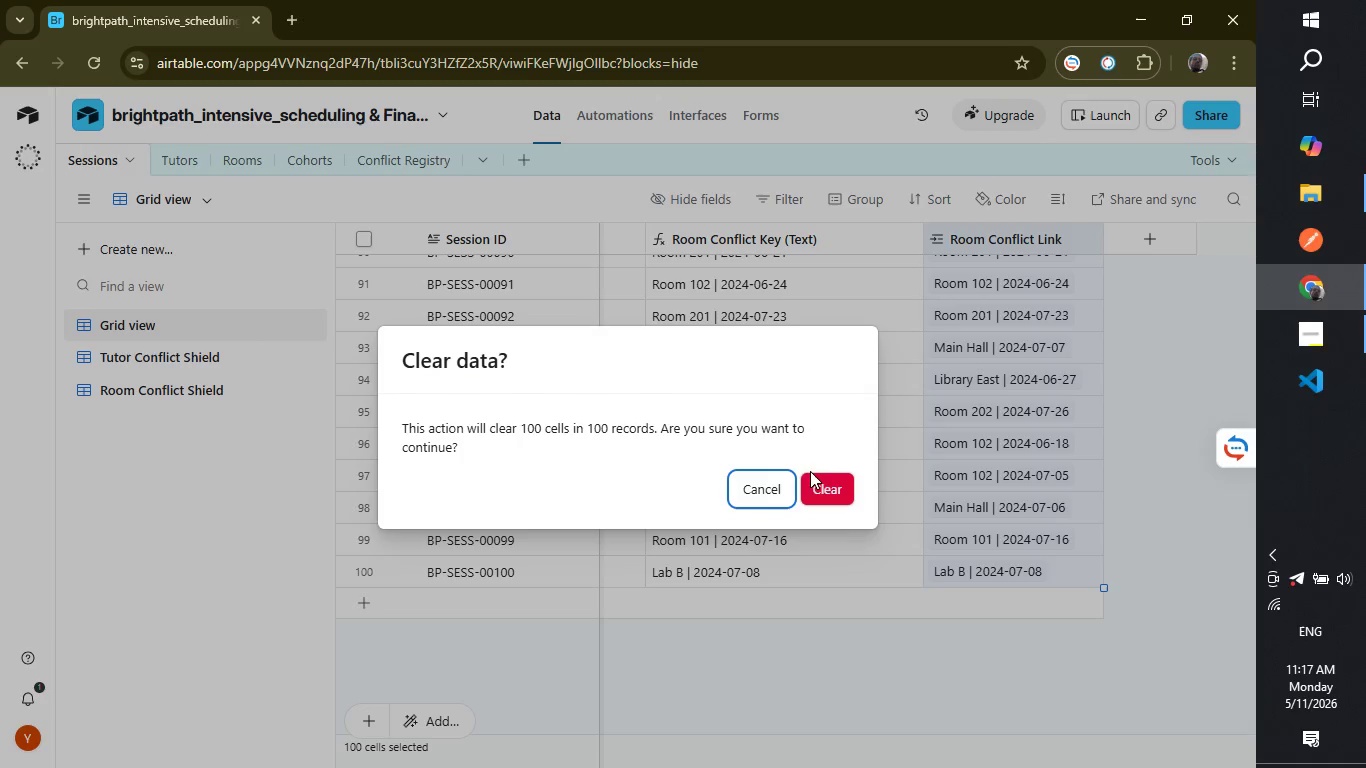 
left_click([816, 477])
 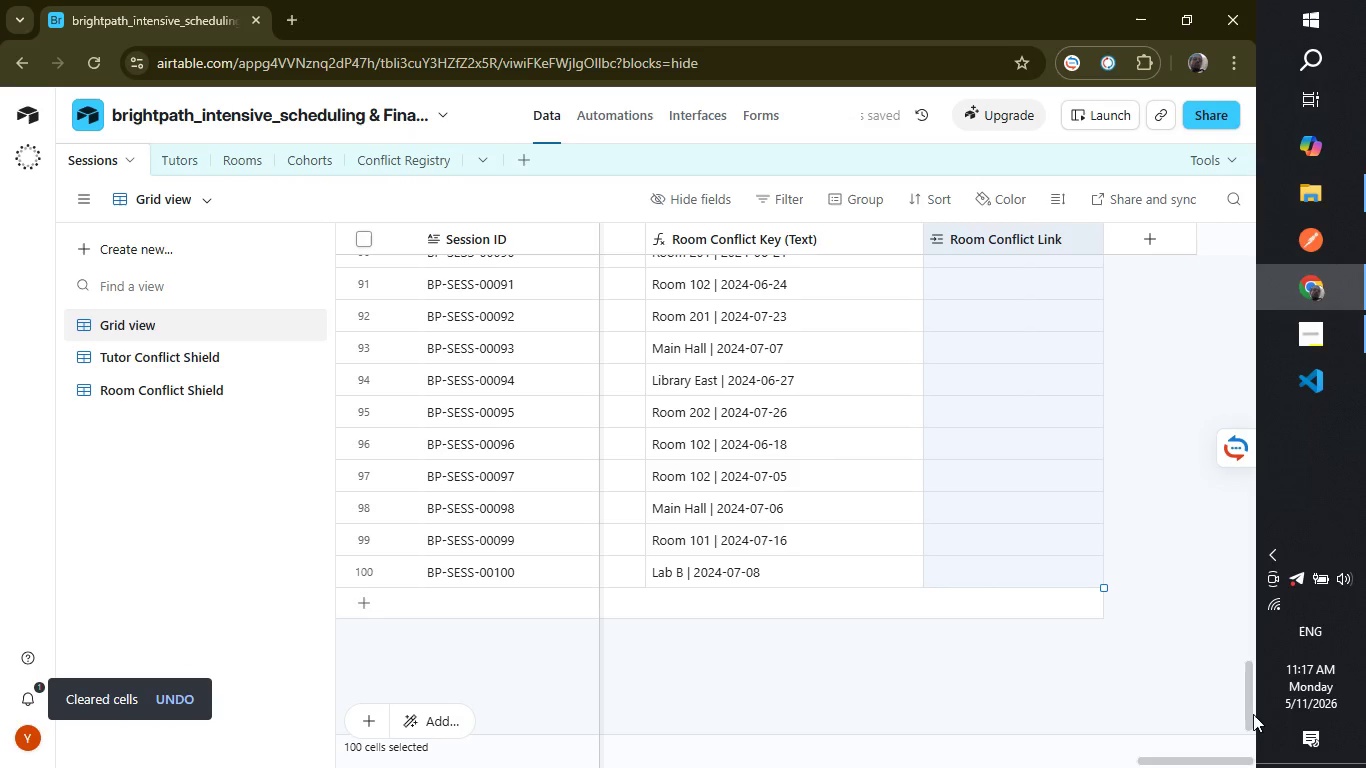 
left_click_drag(start_coordinate=[1251, 712], to_coordinate=[1257, 12])
 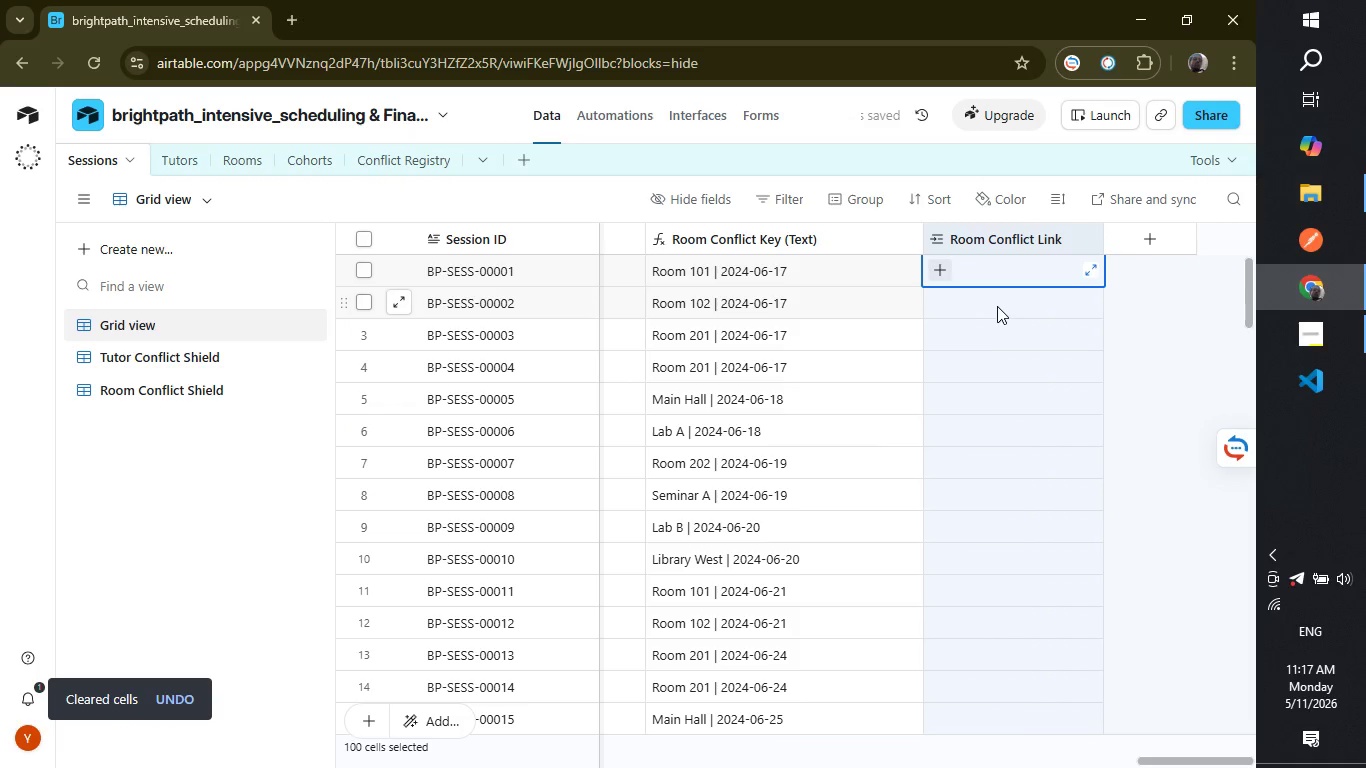 
left_click([998, 305])
 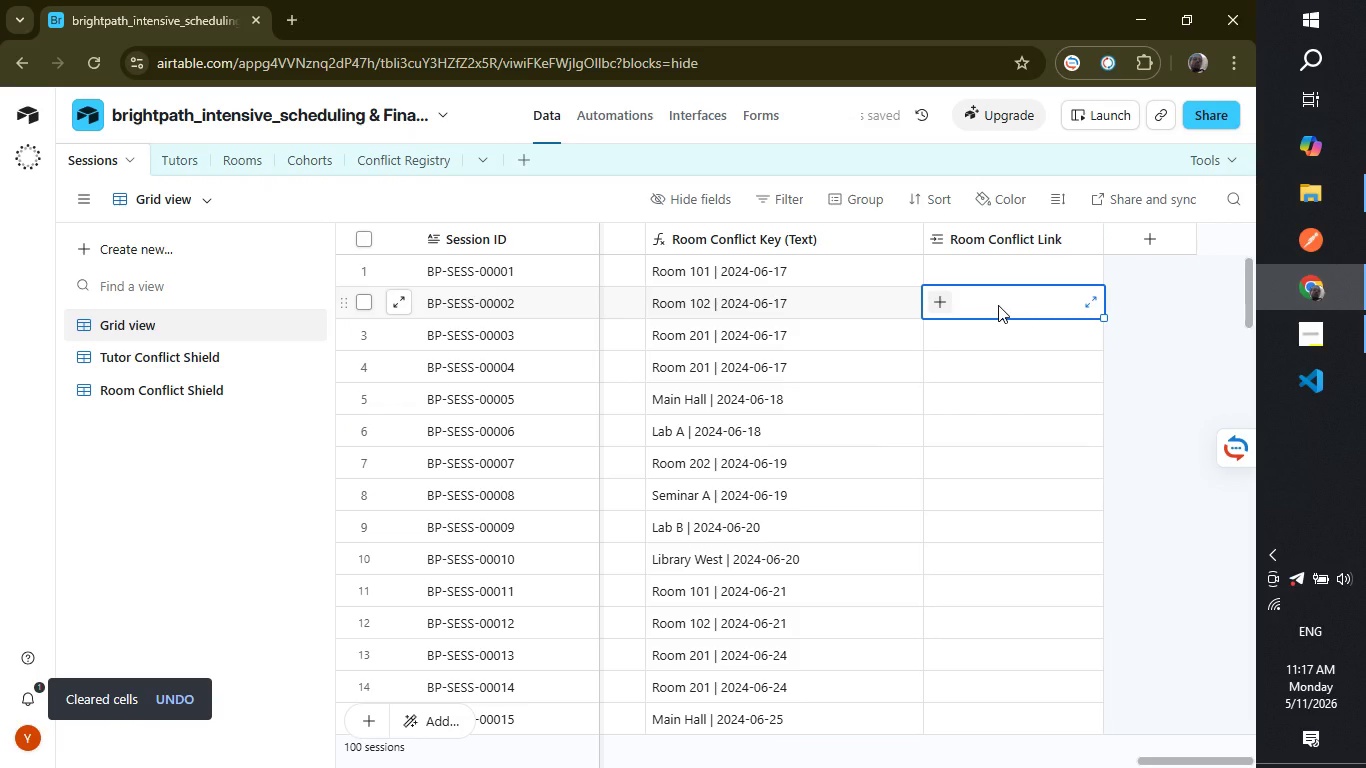 
key(Control+ControlLeft)
 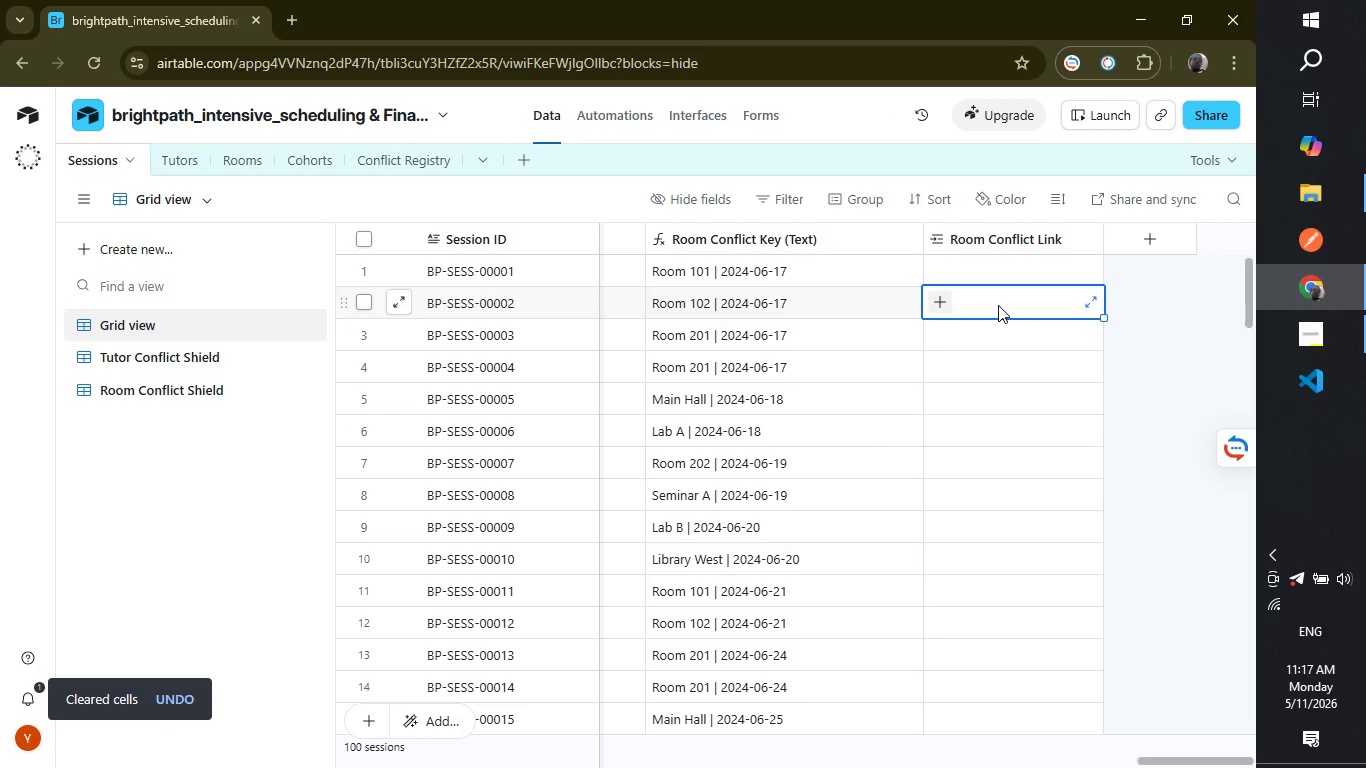 
key(Control+V)
 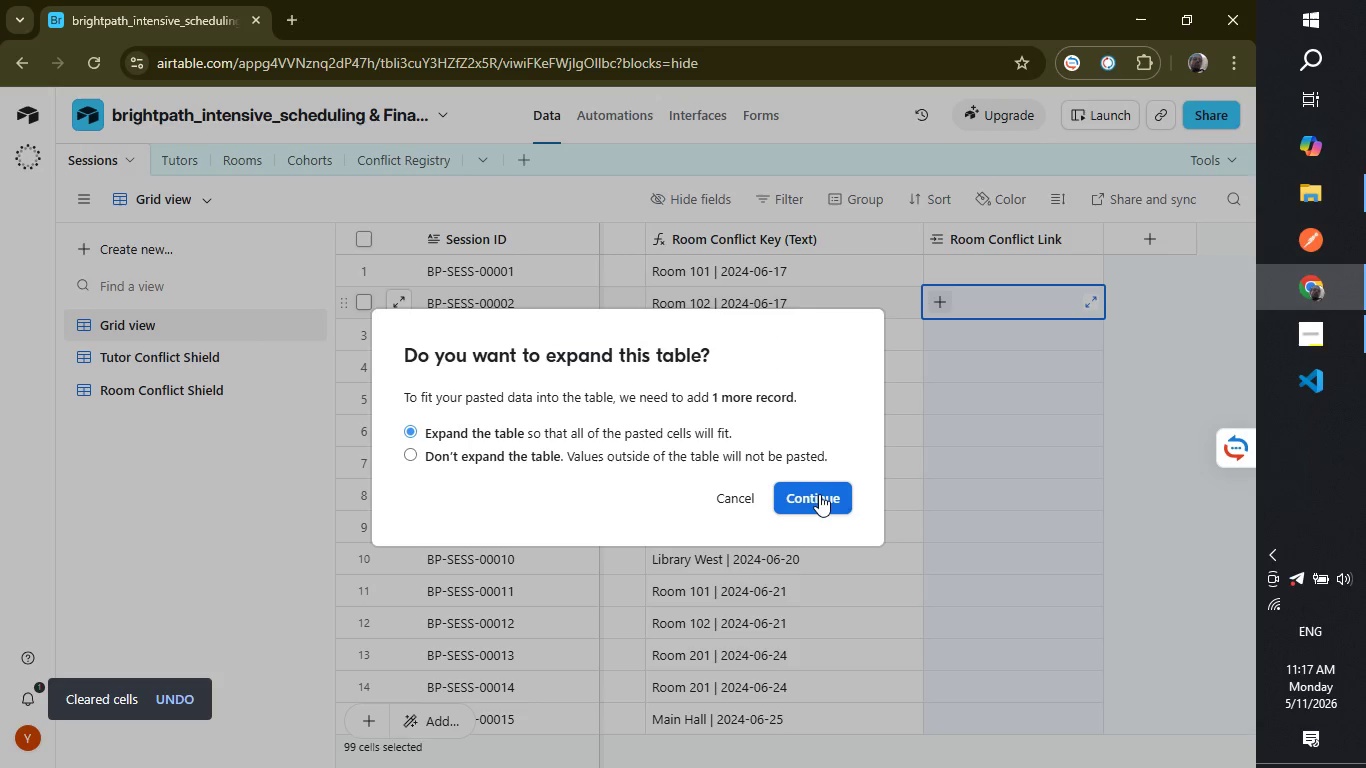 
left_click([818, 497])
 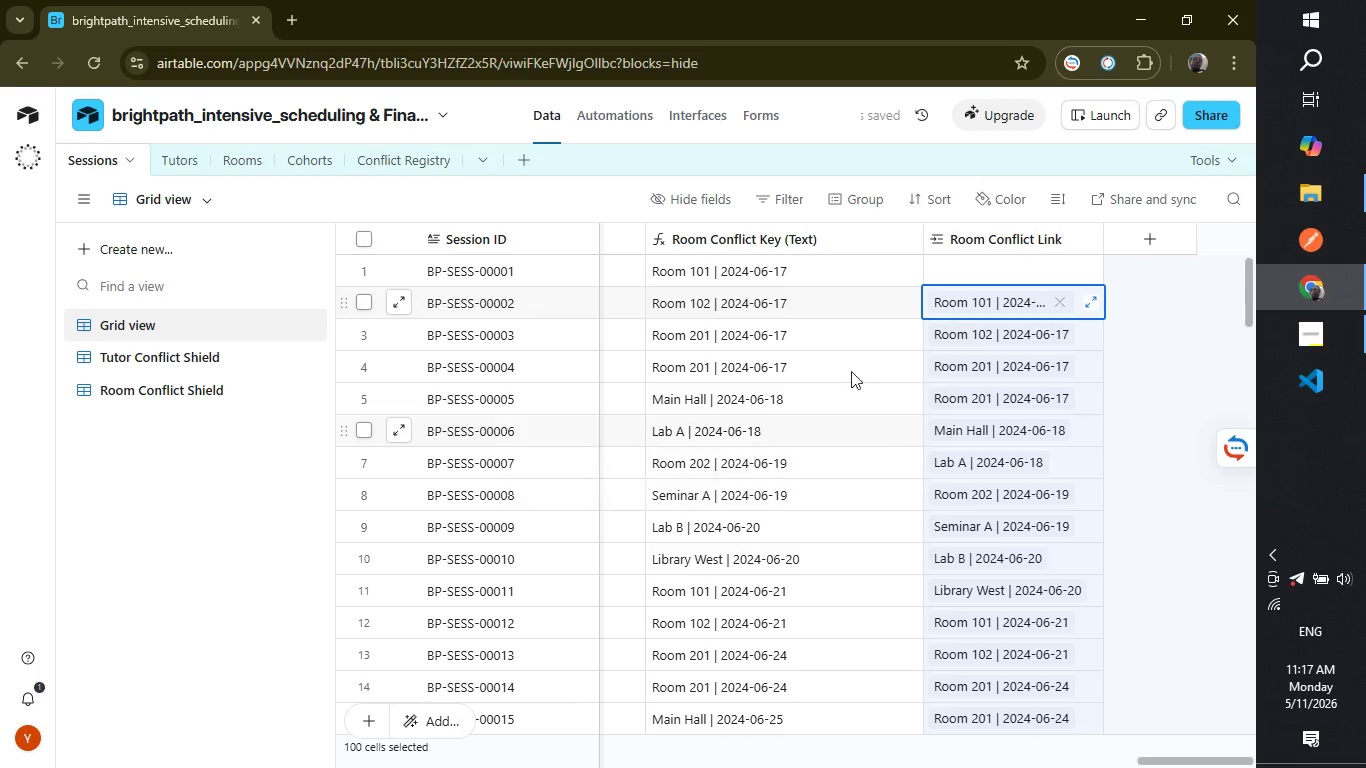 
wait(7.38)
 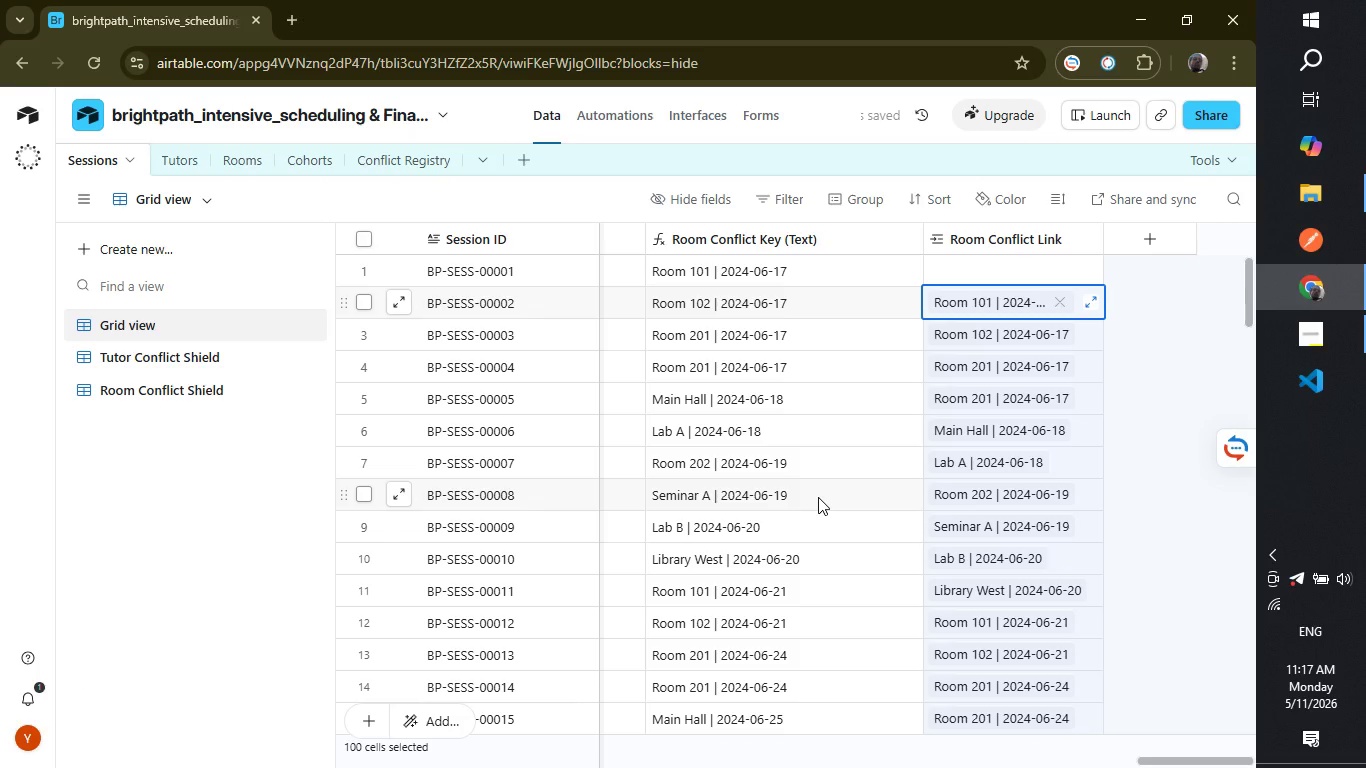 
left_click_drag(start_coordinate=[1247, 311], to_coordinate=[1247, 295])
 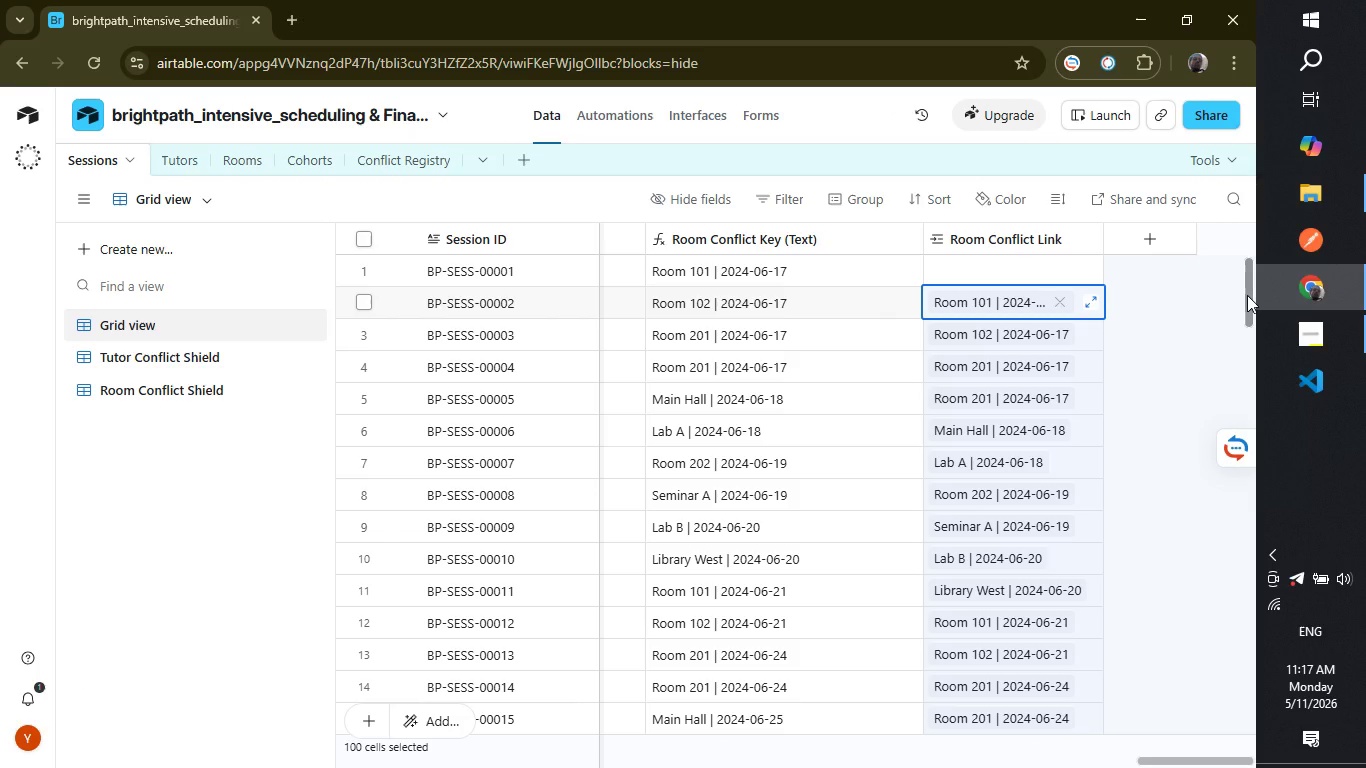 
key(Control+ControlLeft)
 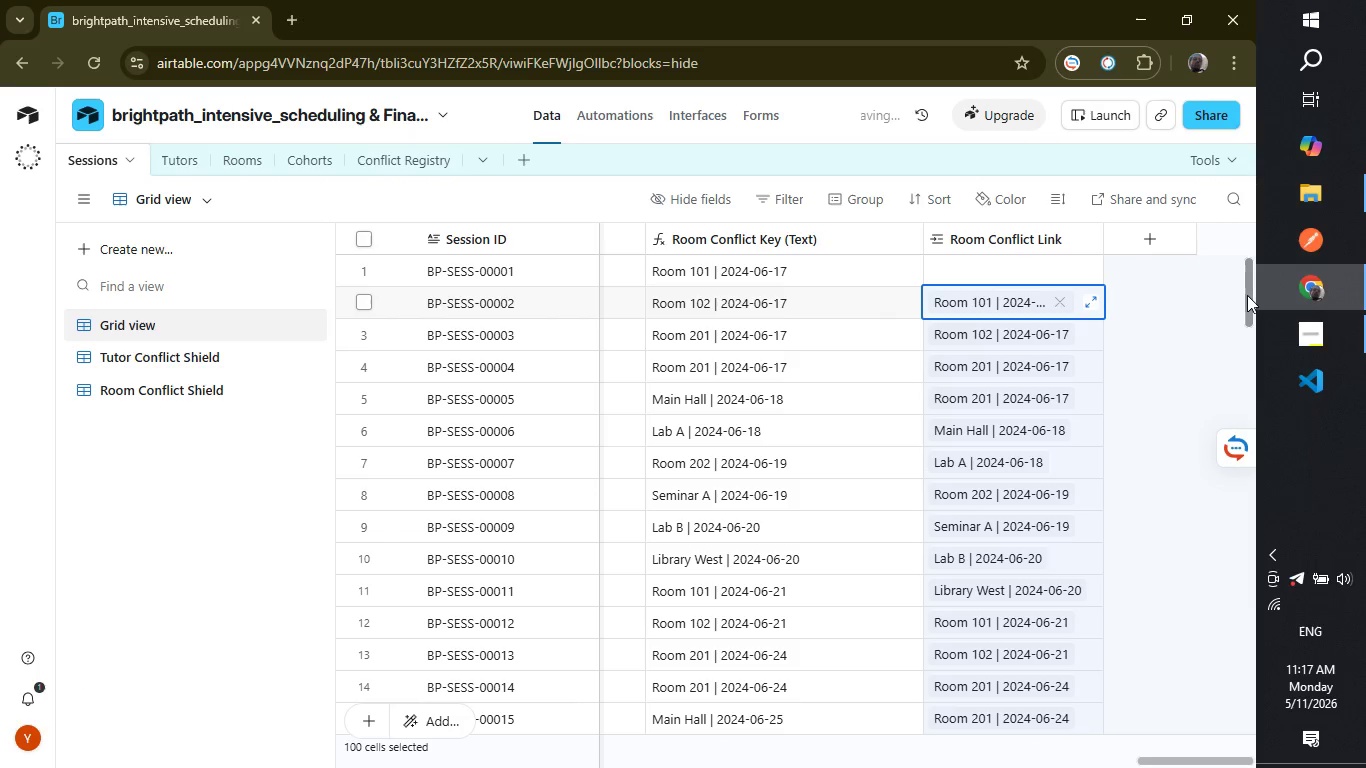 
key(Control+Z)
 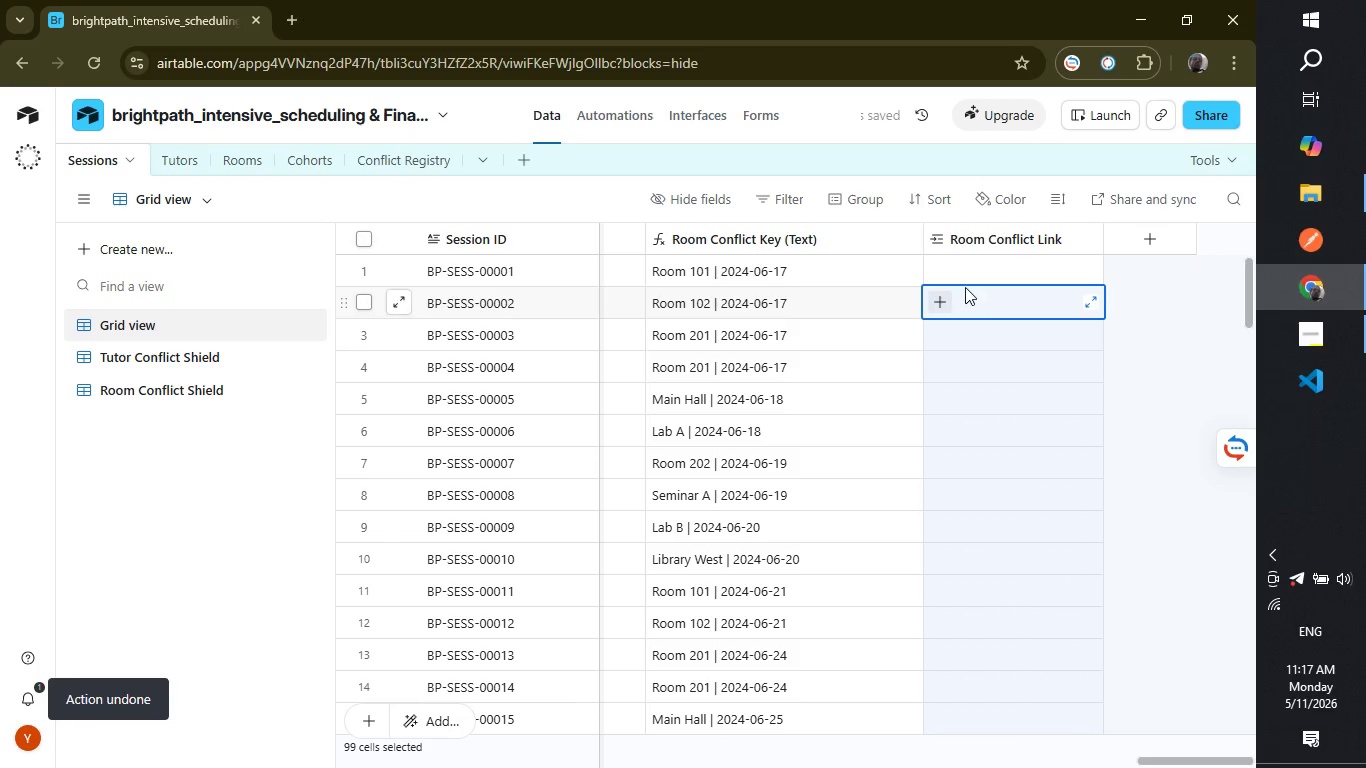 
left_click([961, 272])
 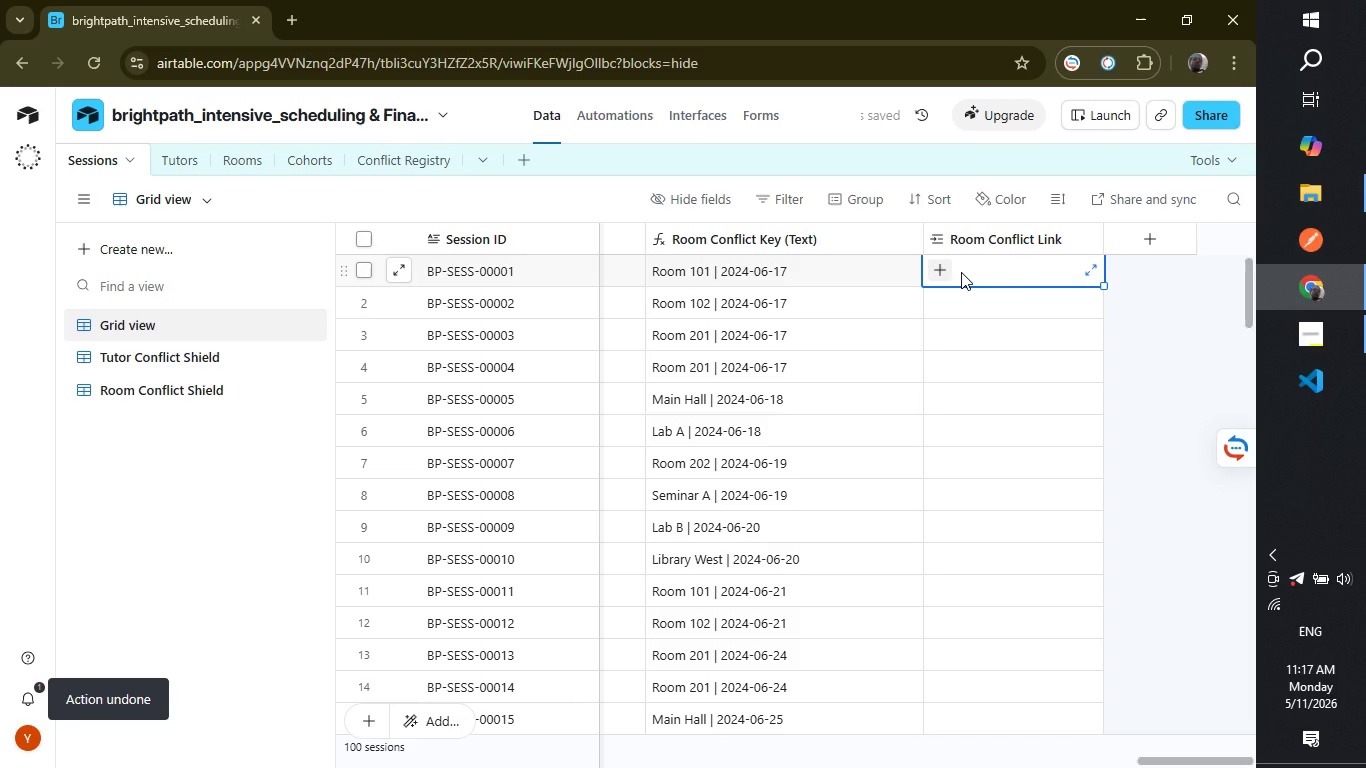 
key(Control+V)
 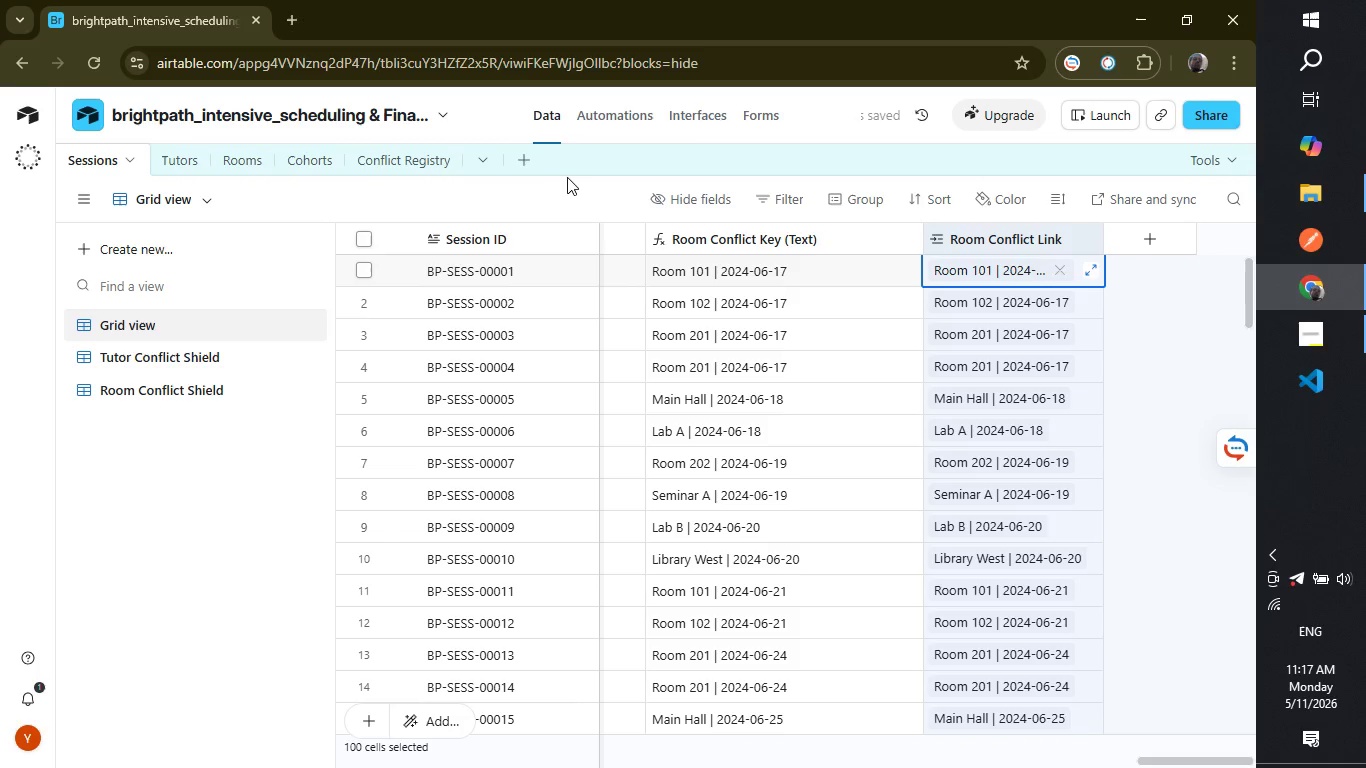 
wait(6.44)
 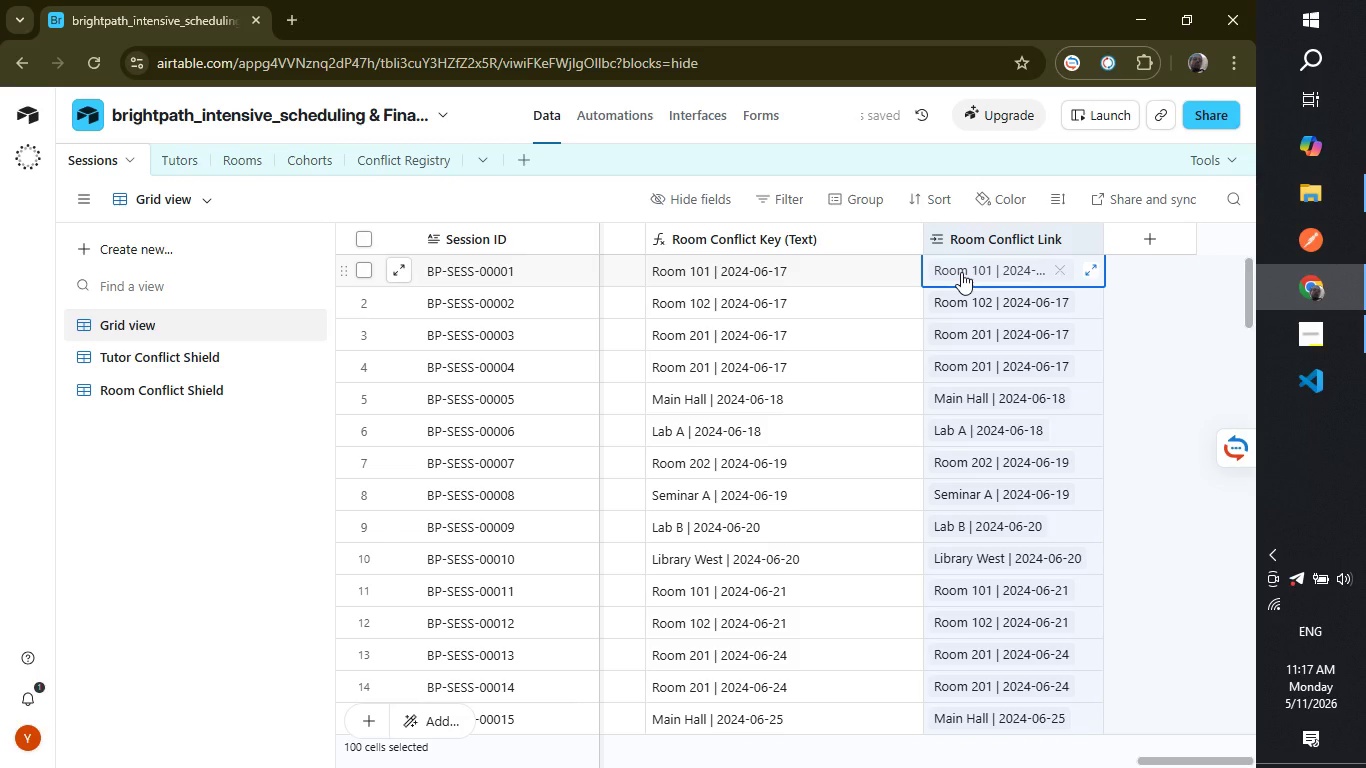 
left_click([376, 165])
 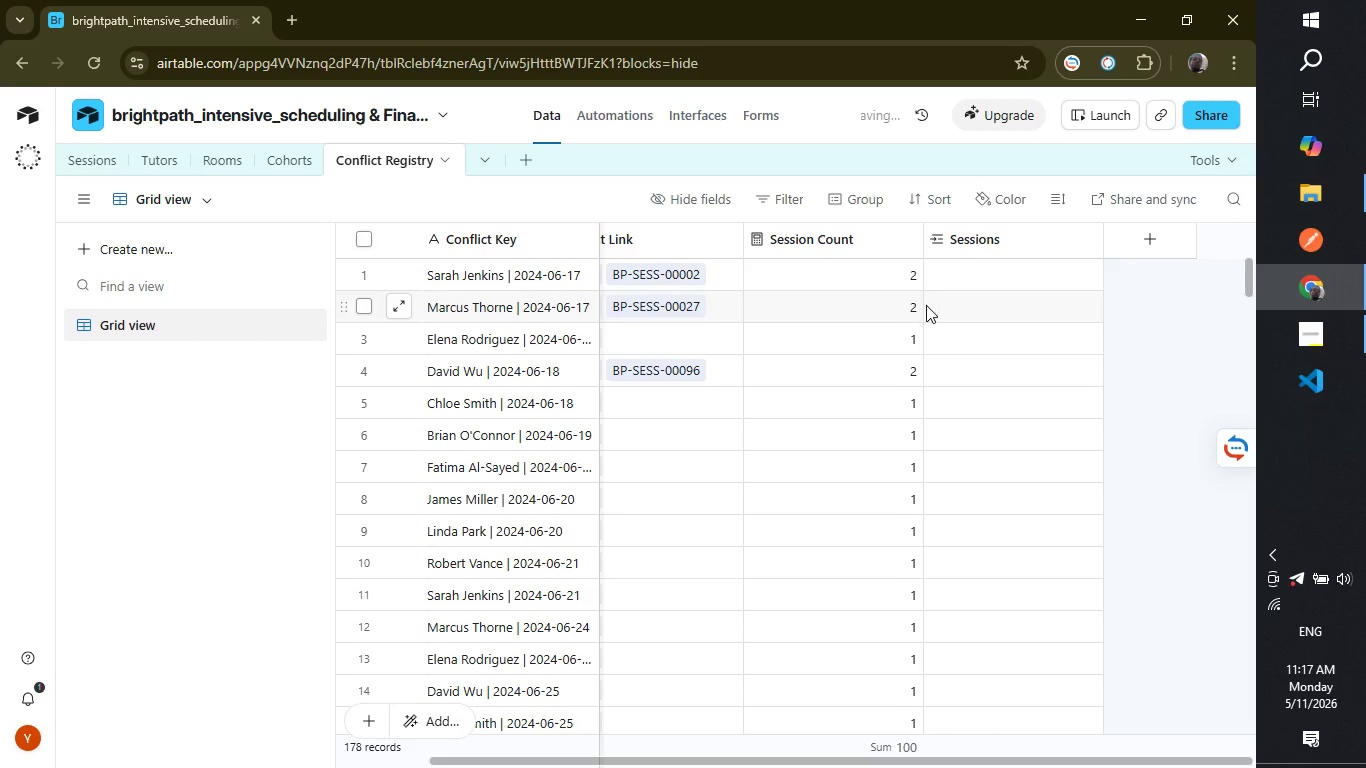 
left_click([965, 273])
 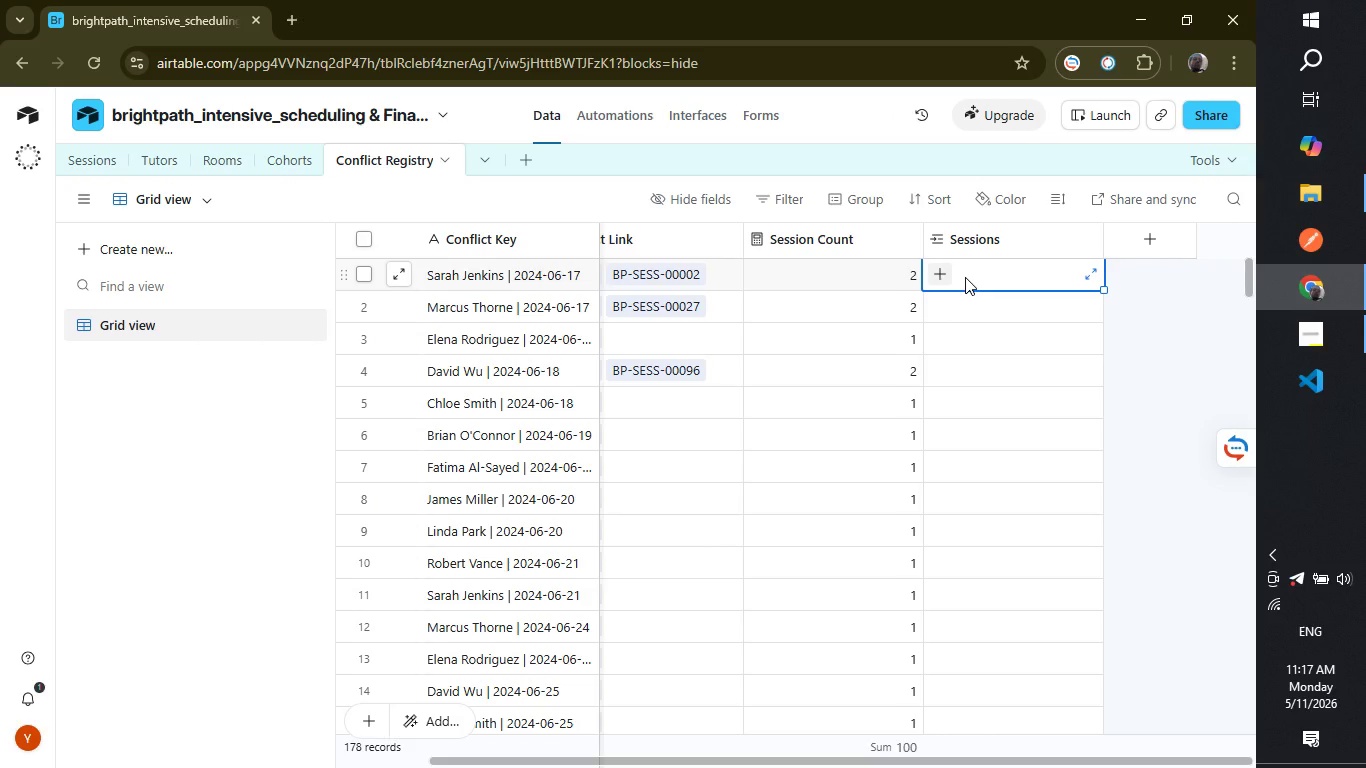 
wait(11.12)
 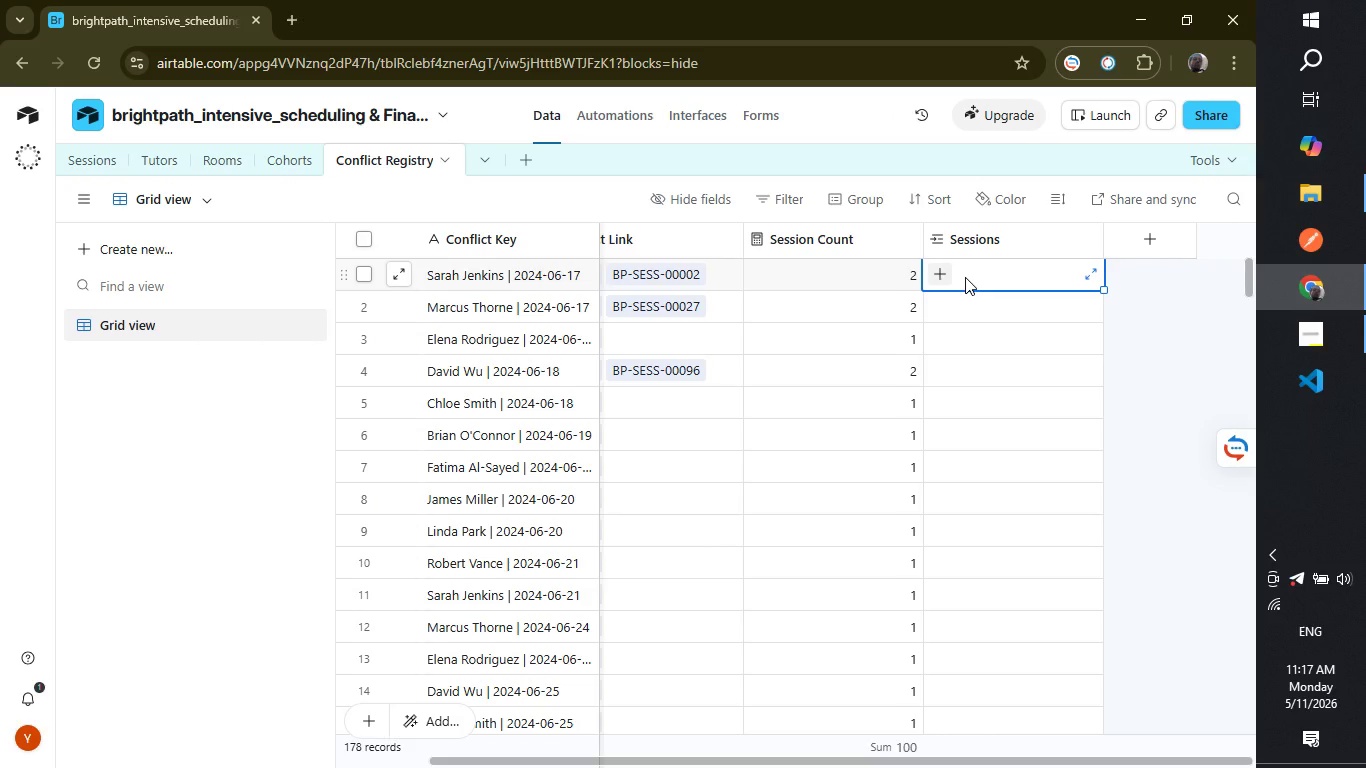 
left_click_drag(start_coordinate=[917, 759], to_coordinate=[749, 763])
 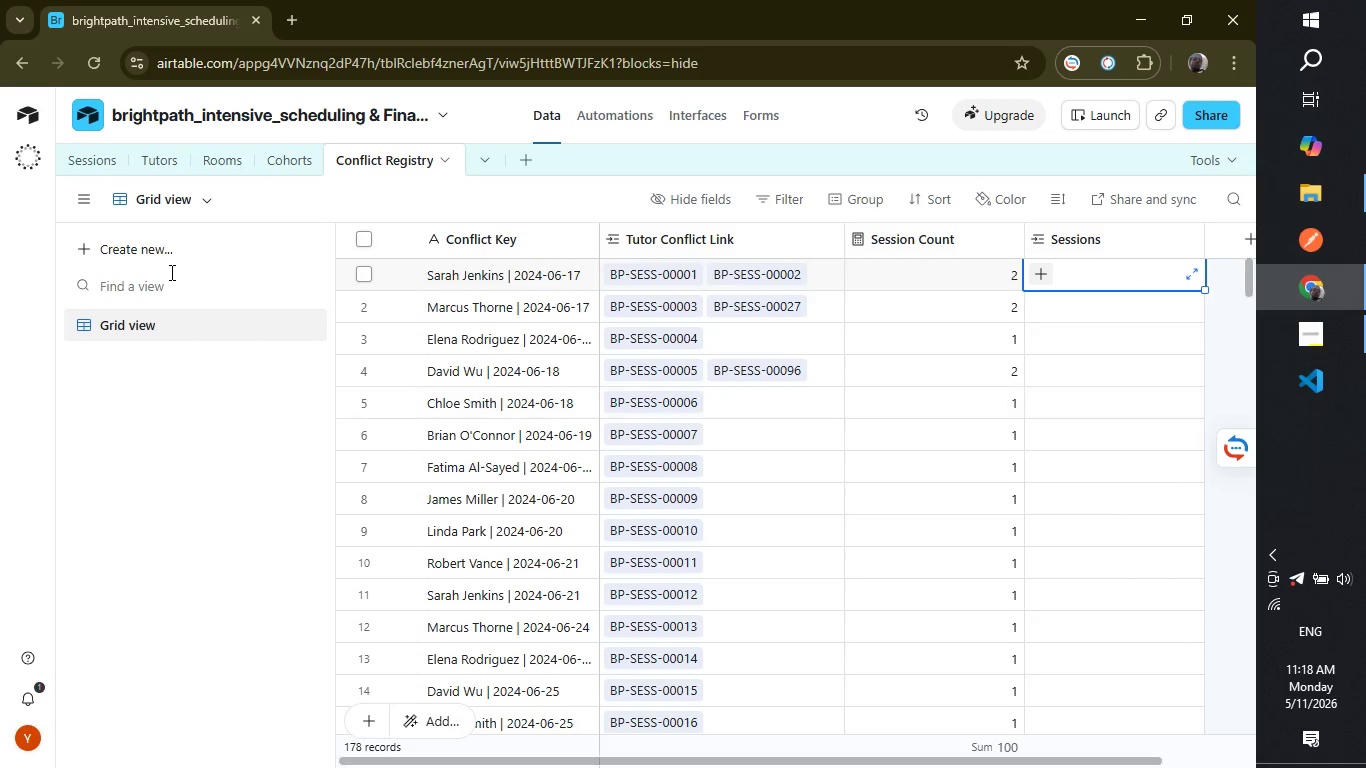 
left_click([90, 156])
 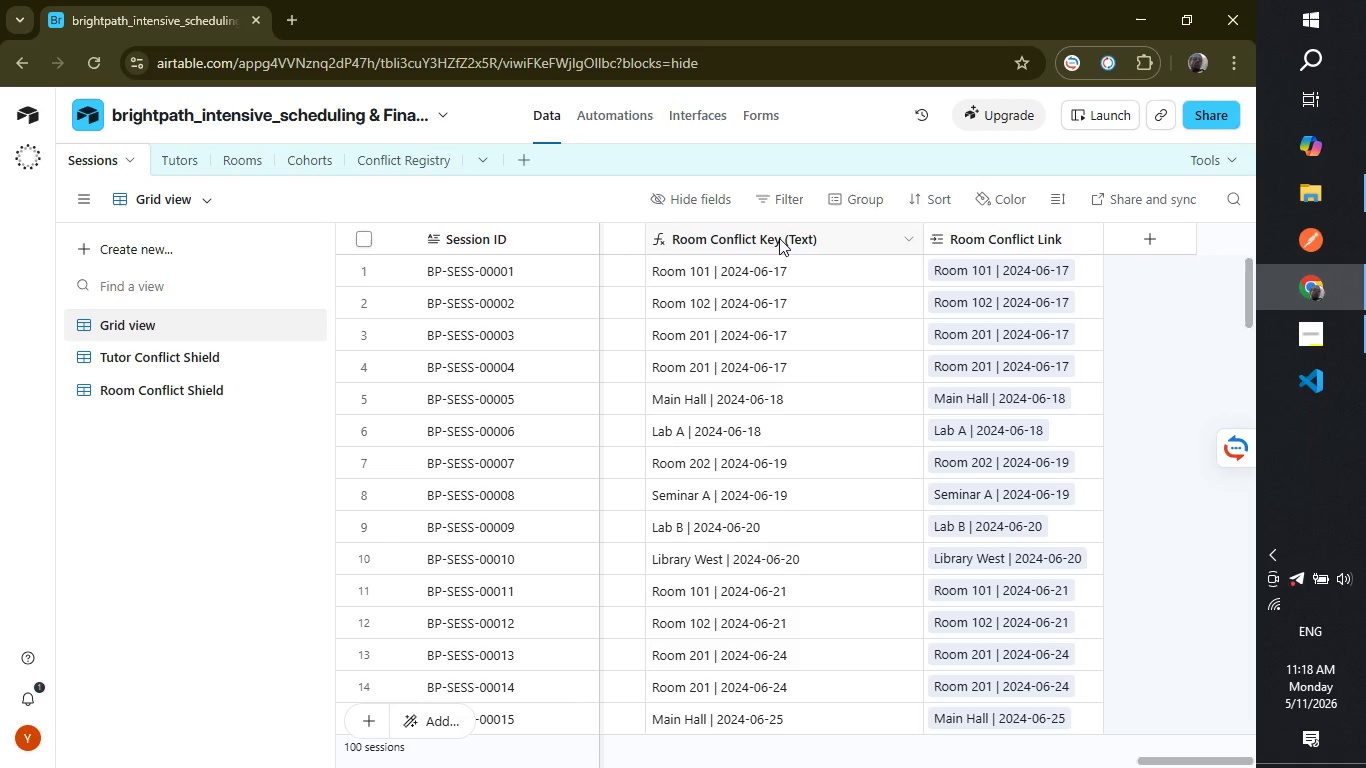 
wait(5.31)
 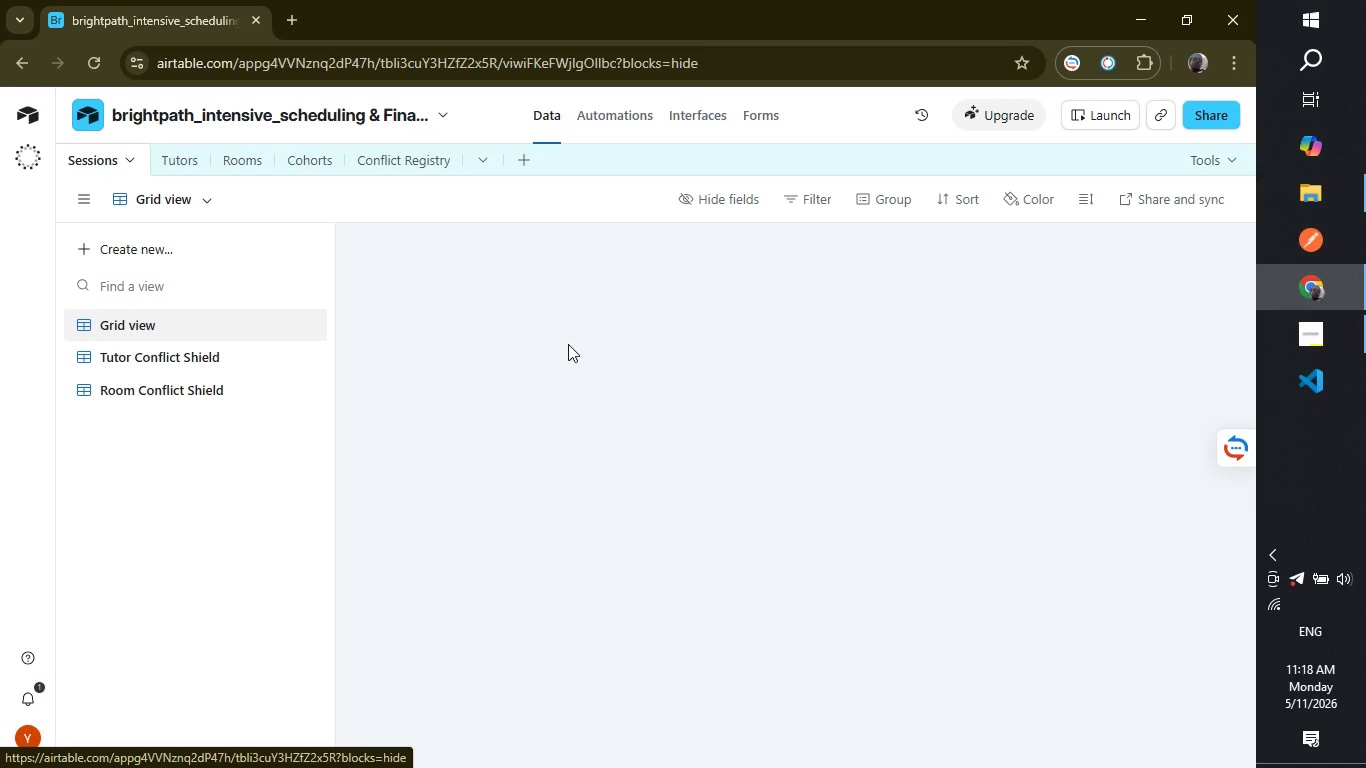 
right_click([780, 239])
 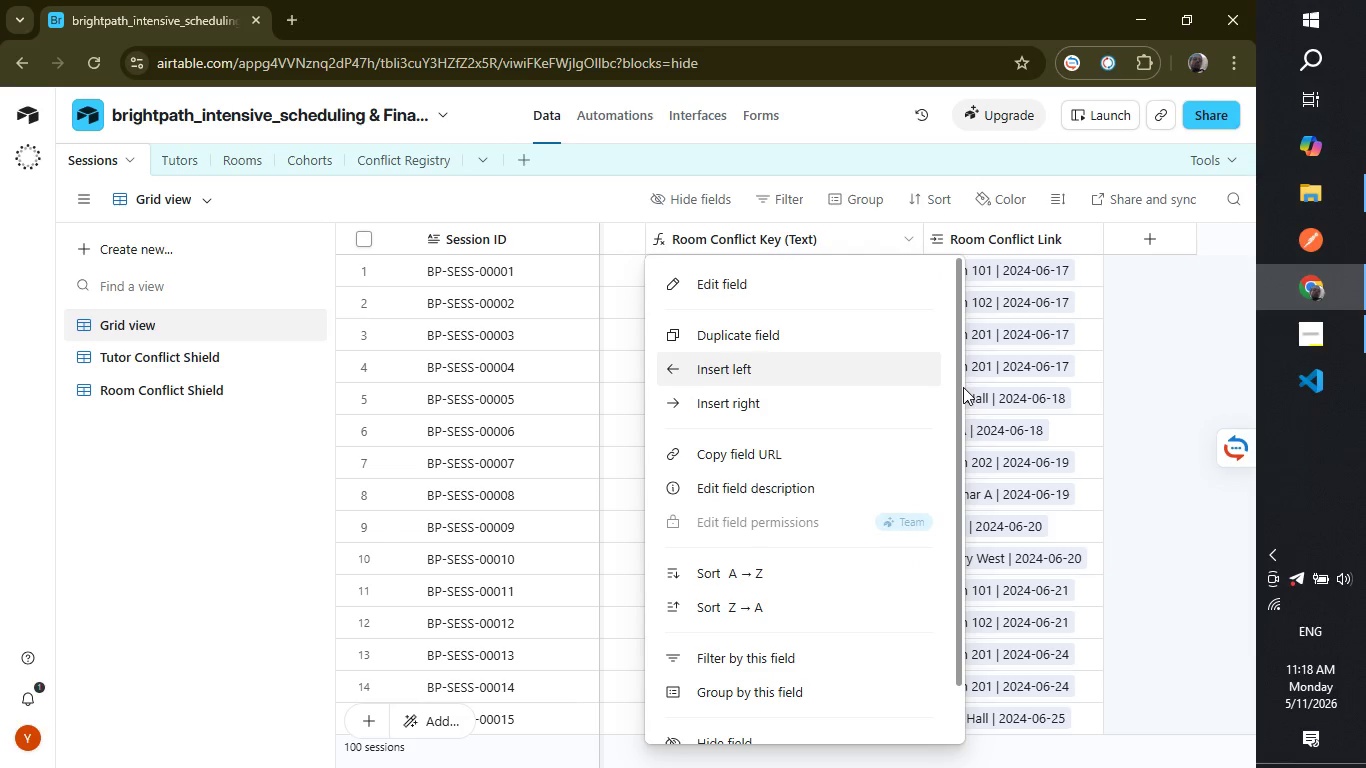 
left_click_drag(start_coordinate=[959, 387], to_coordinate=[961, 592])
 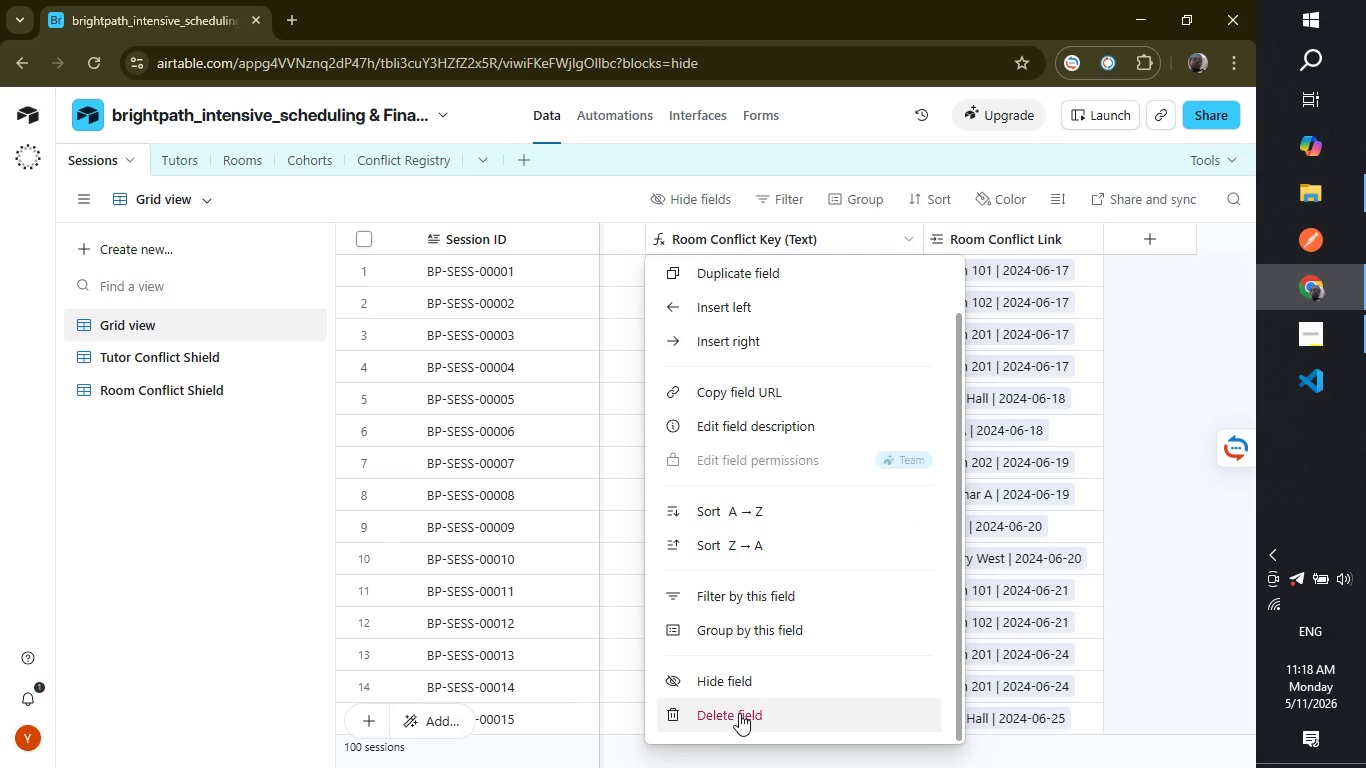 
left_click([739, 713])
 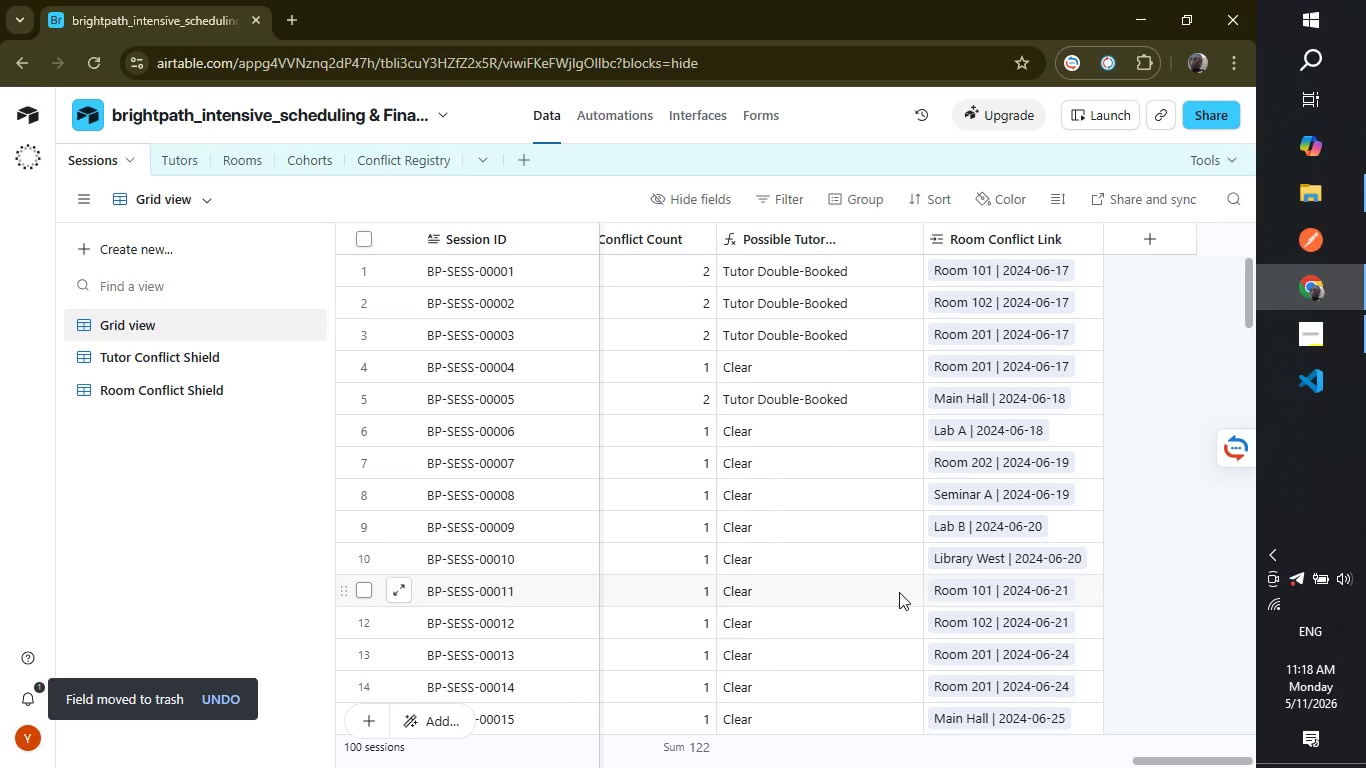 
wait(13.25)
 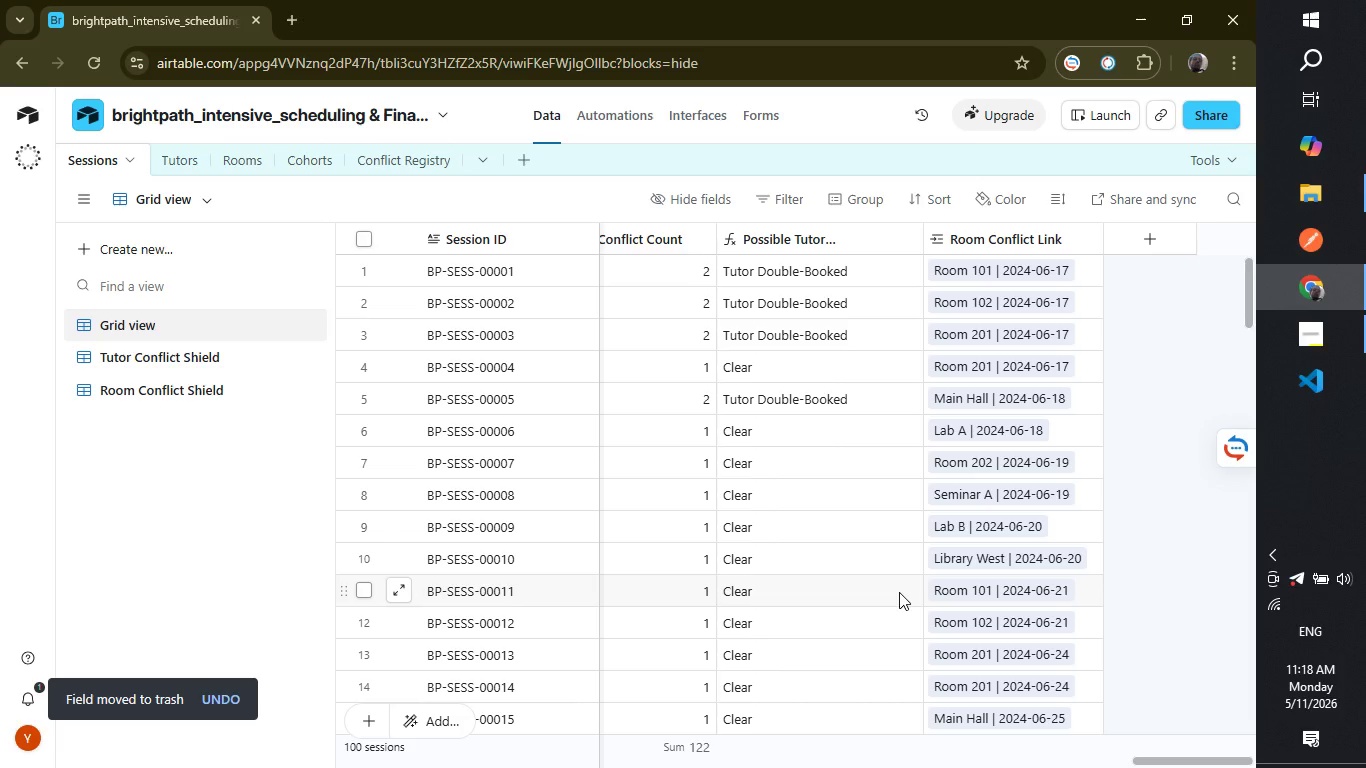 
left_click_drag(start_coordinate=[1171, 767], to_coordinate=[1165, 767])
 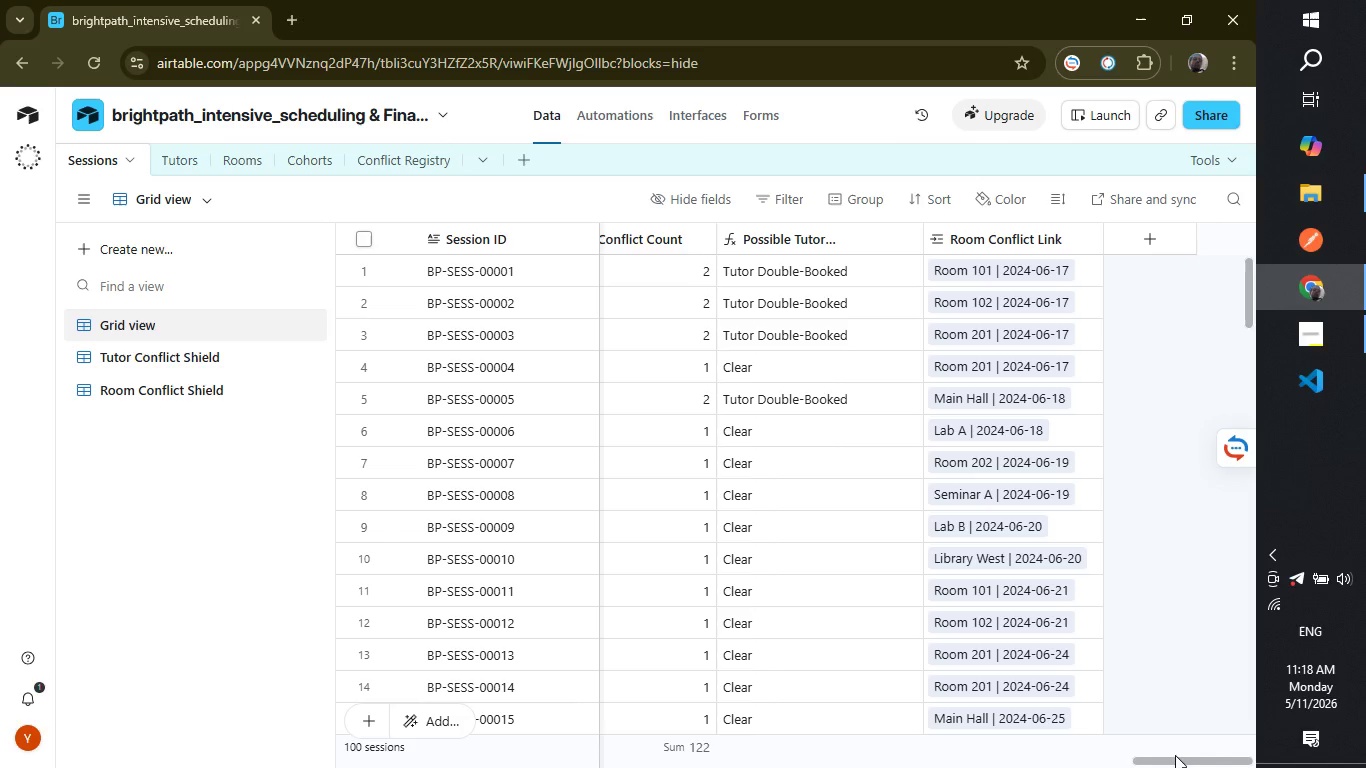 
wait(7.08)
 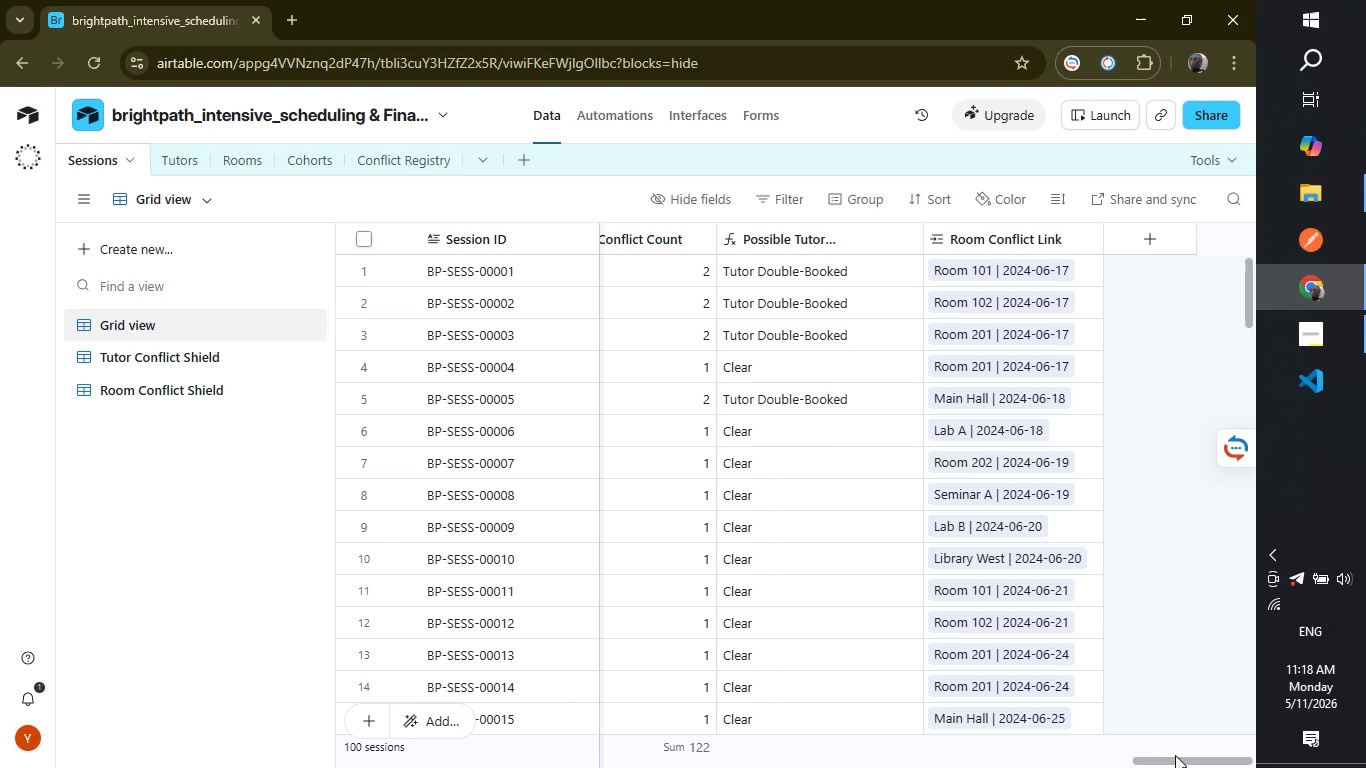 
left_click([411, 151])
 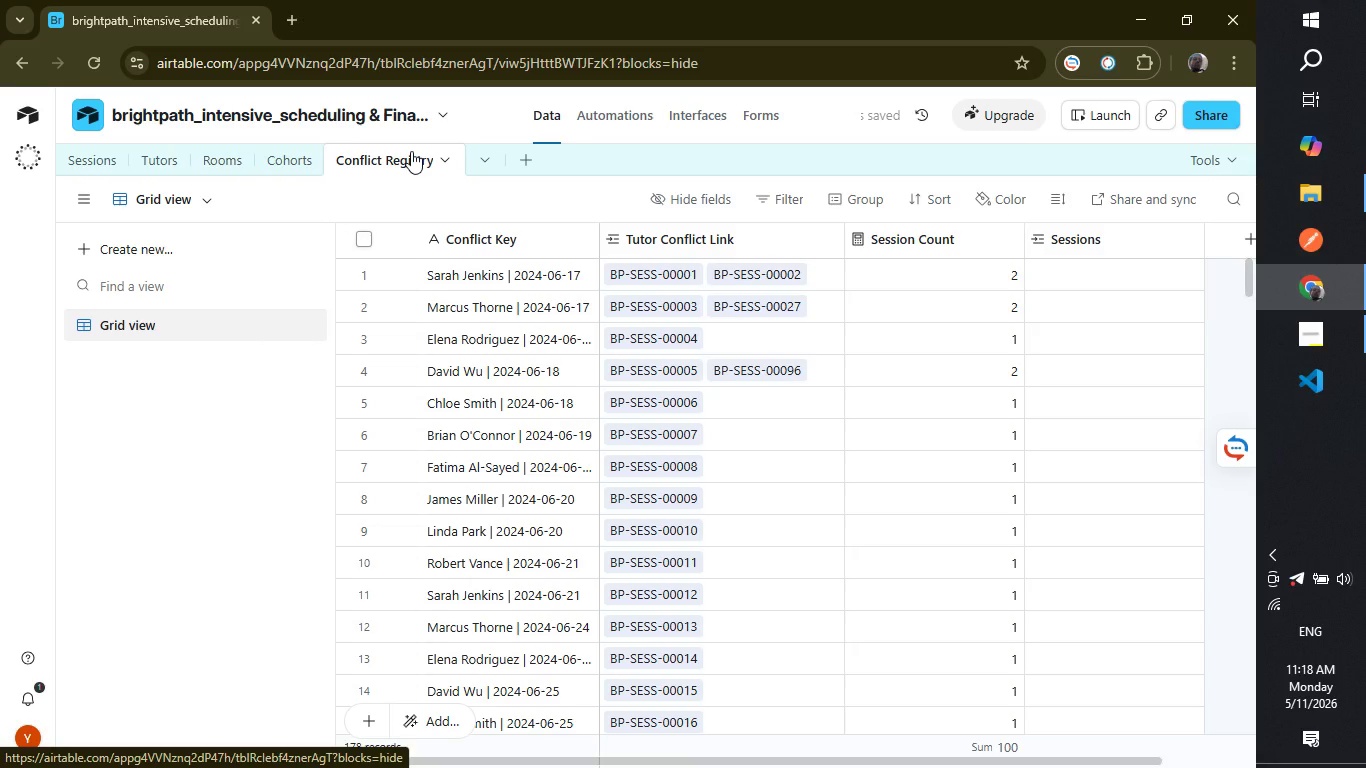 
wait(11.34)
 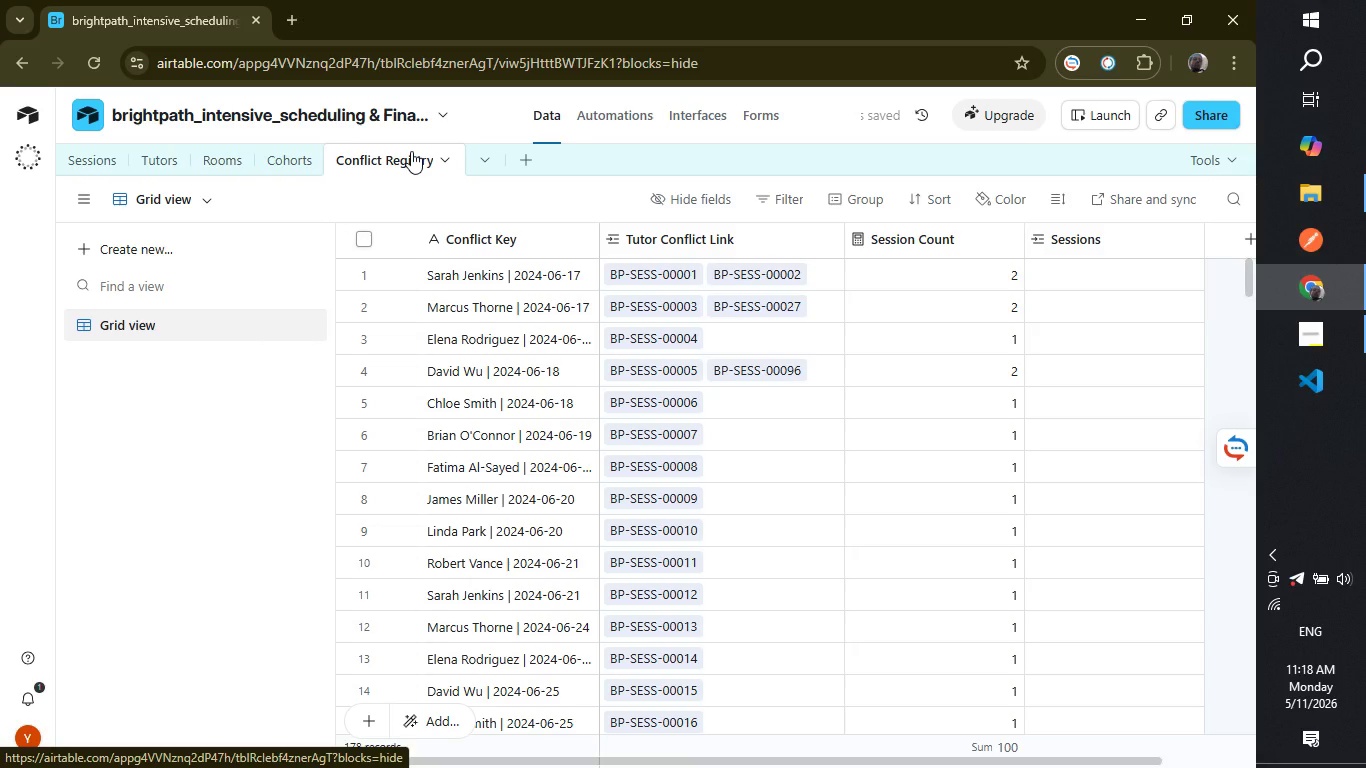 
left_click_drag(start_coordinate=[1248, 278], to_coordinate=[1244, 630])
 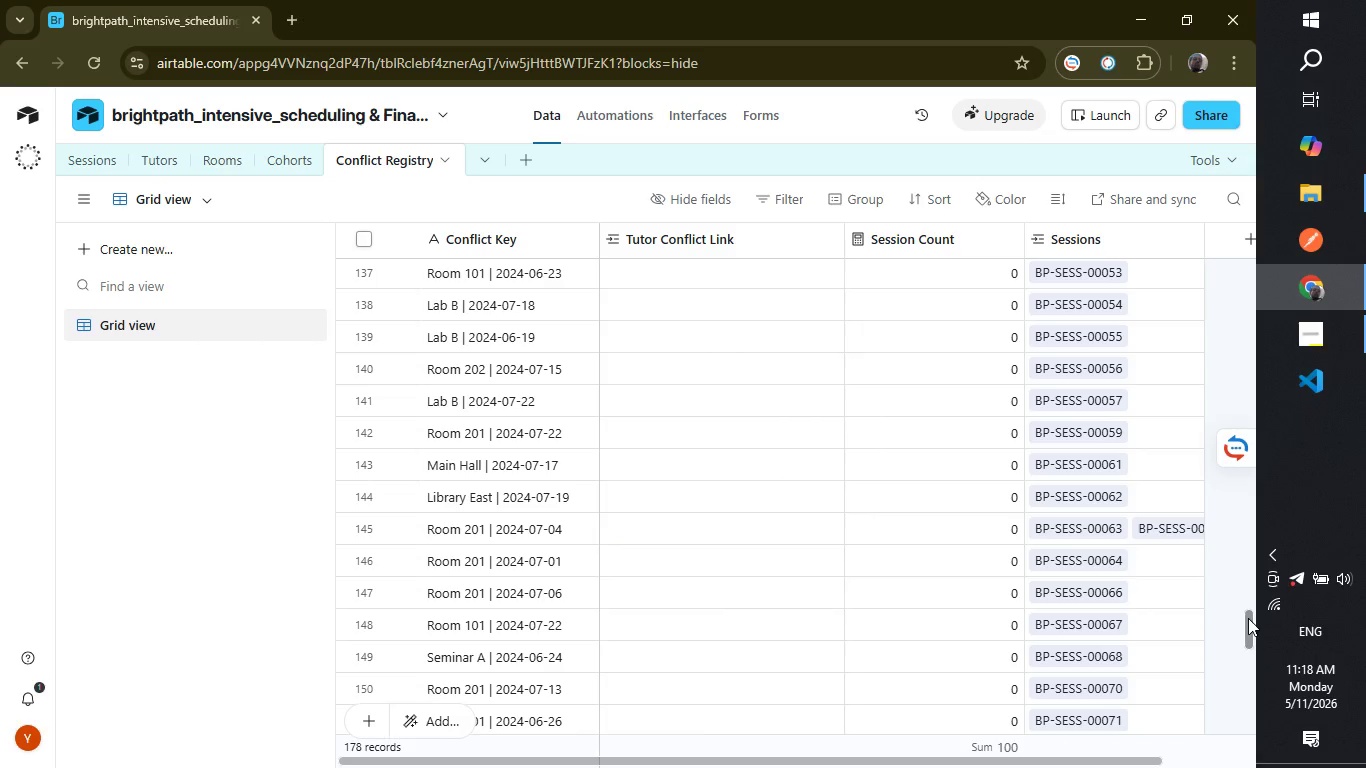 
left_click_drag(start_coordinate=[1248, 618], to_coordinate=[1239, 586])
 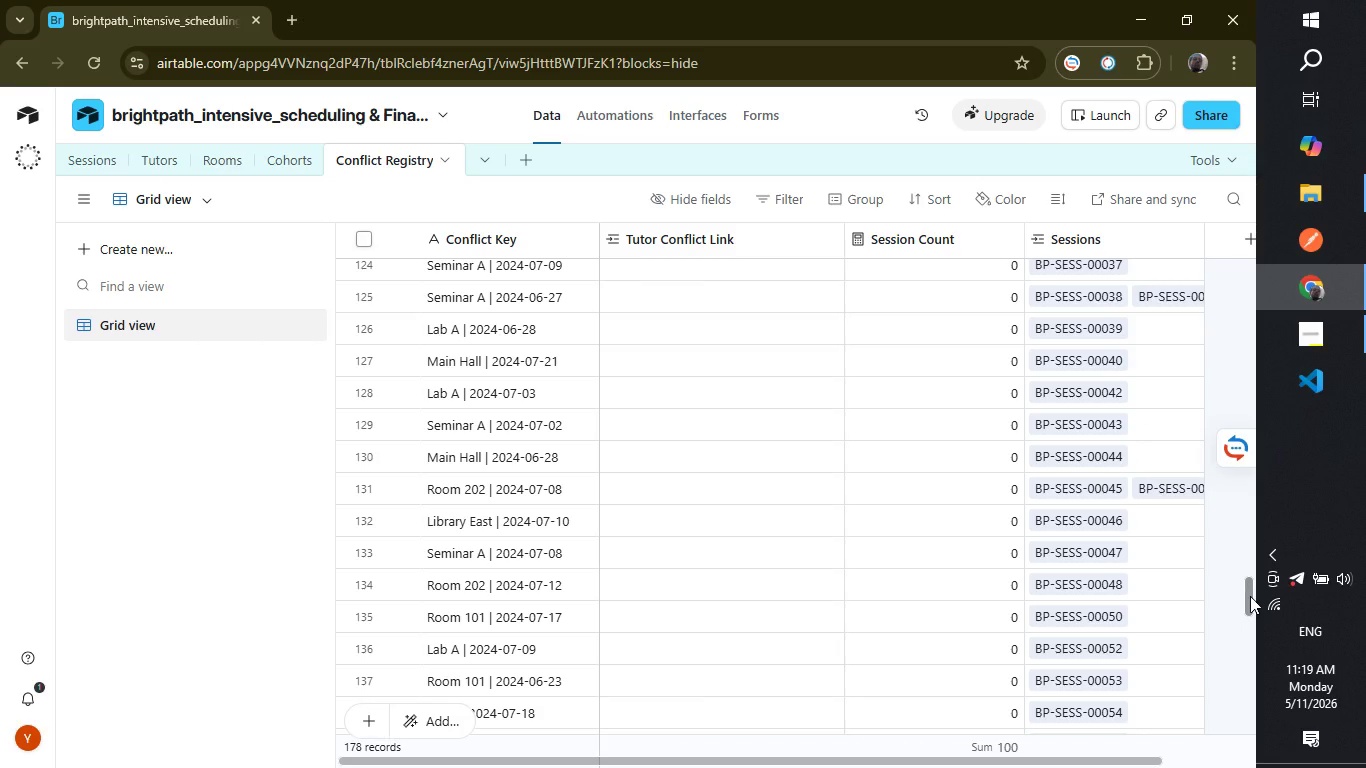 
left_click_drag(start_coordinate=[1252, 602], to_coordinate=[1247, 205])
 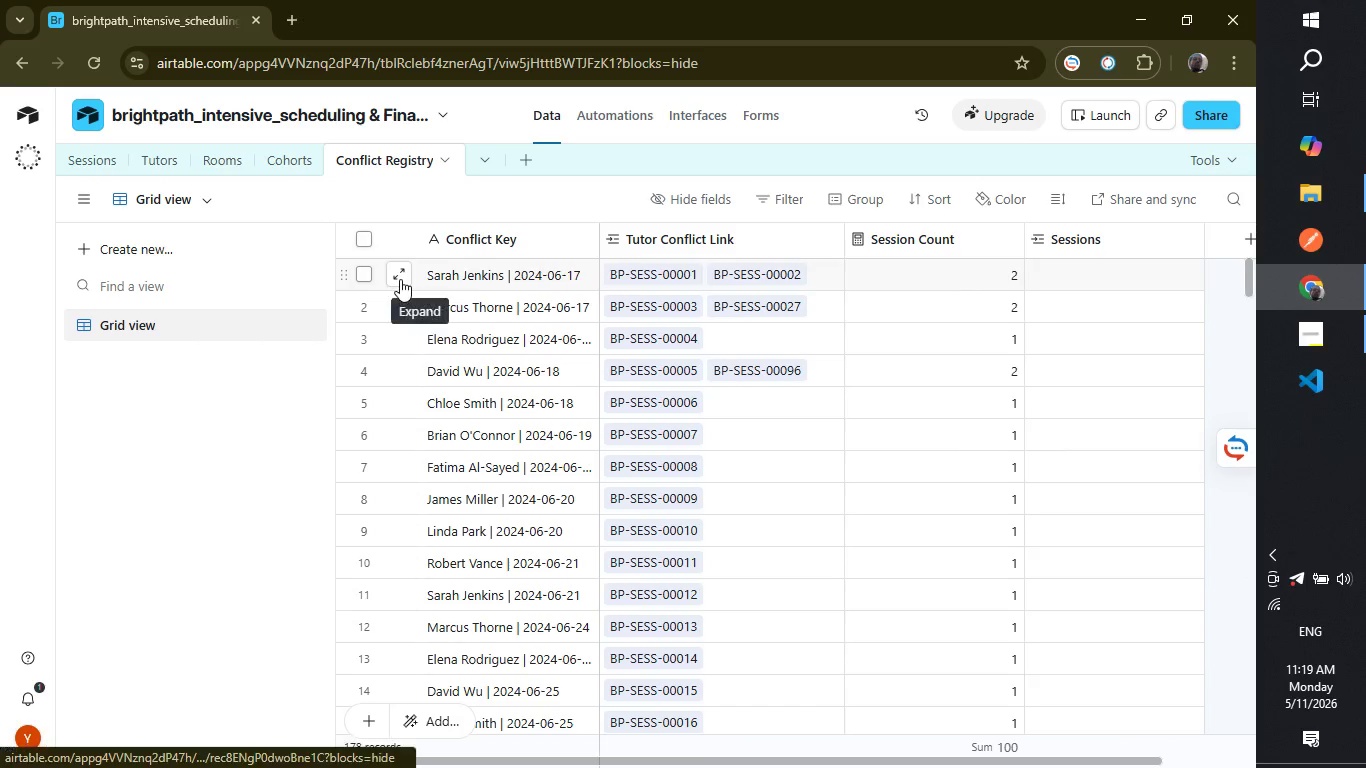 
left_click([366, 240])
 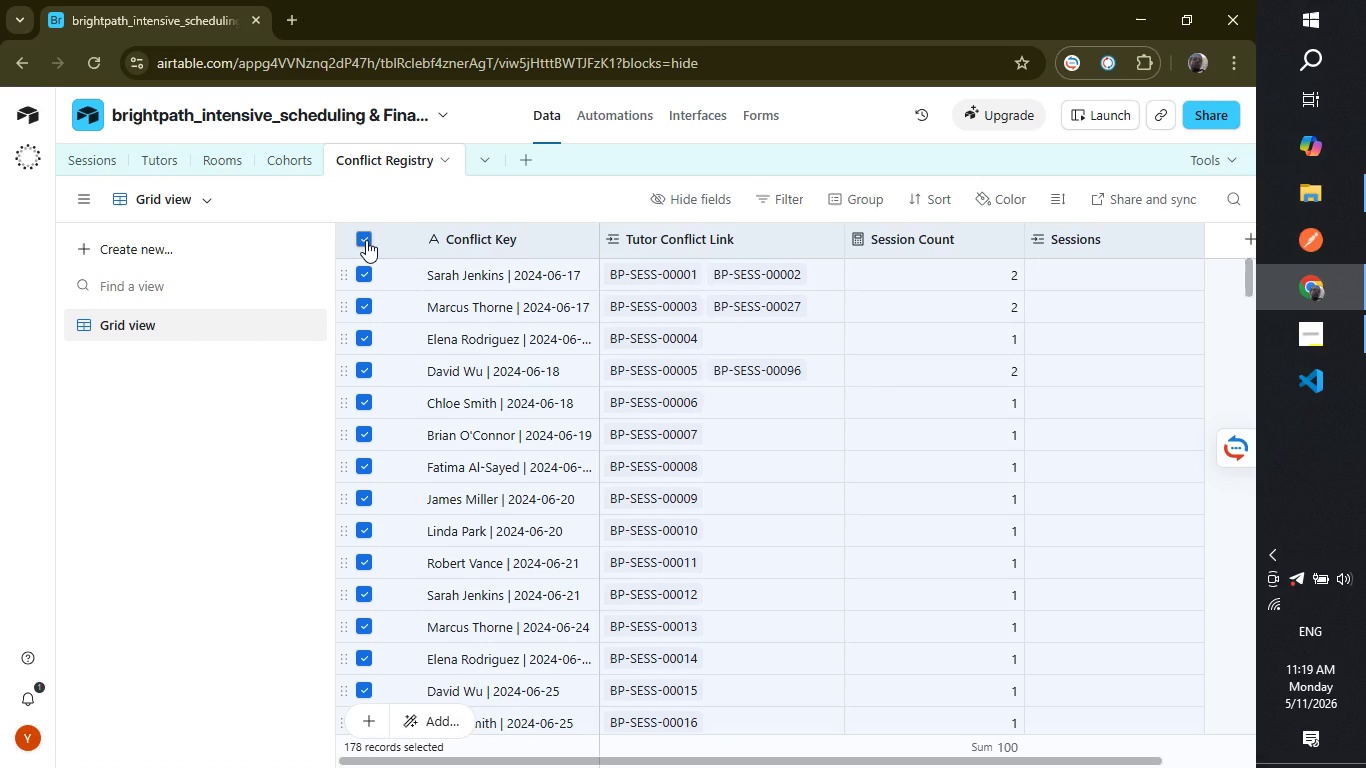 
key(Delete)
 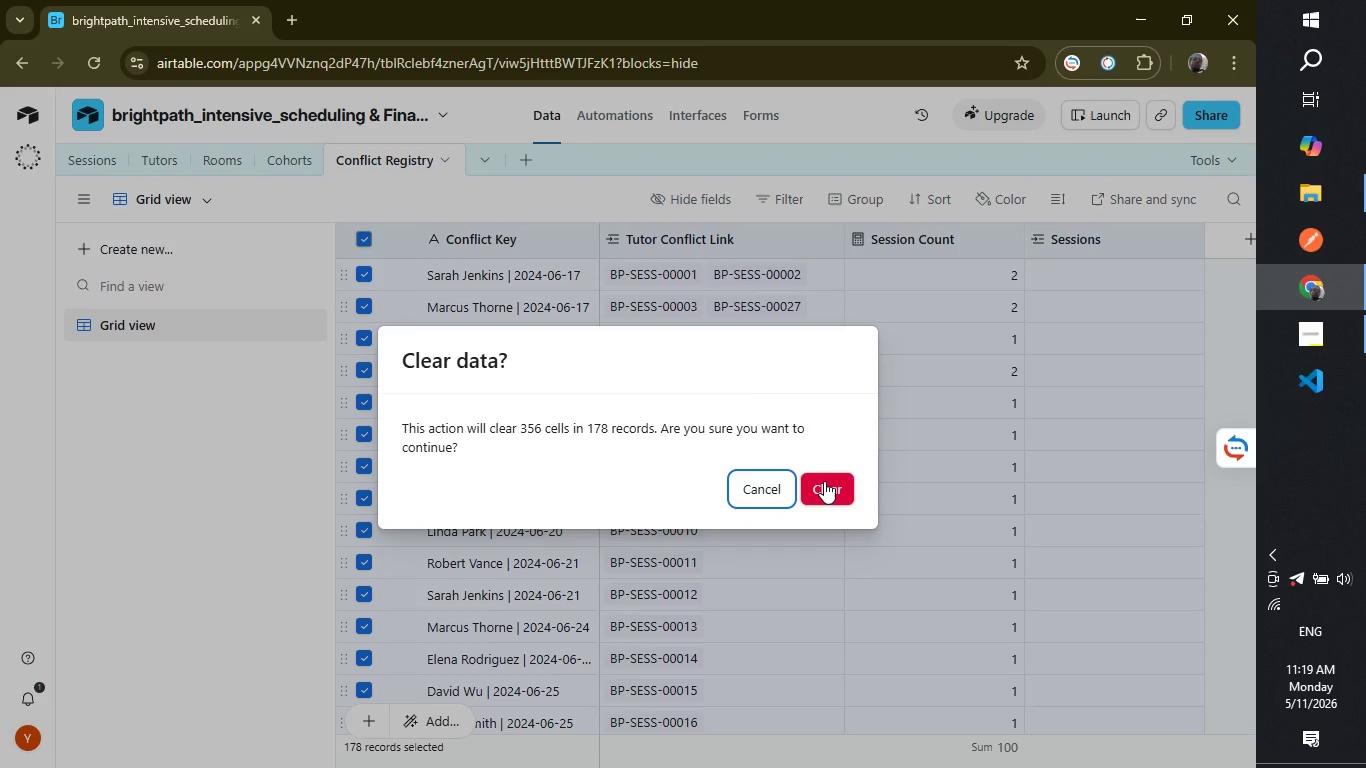 
wait(6.0)
 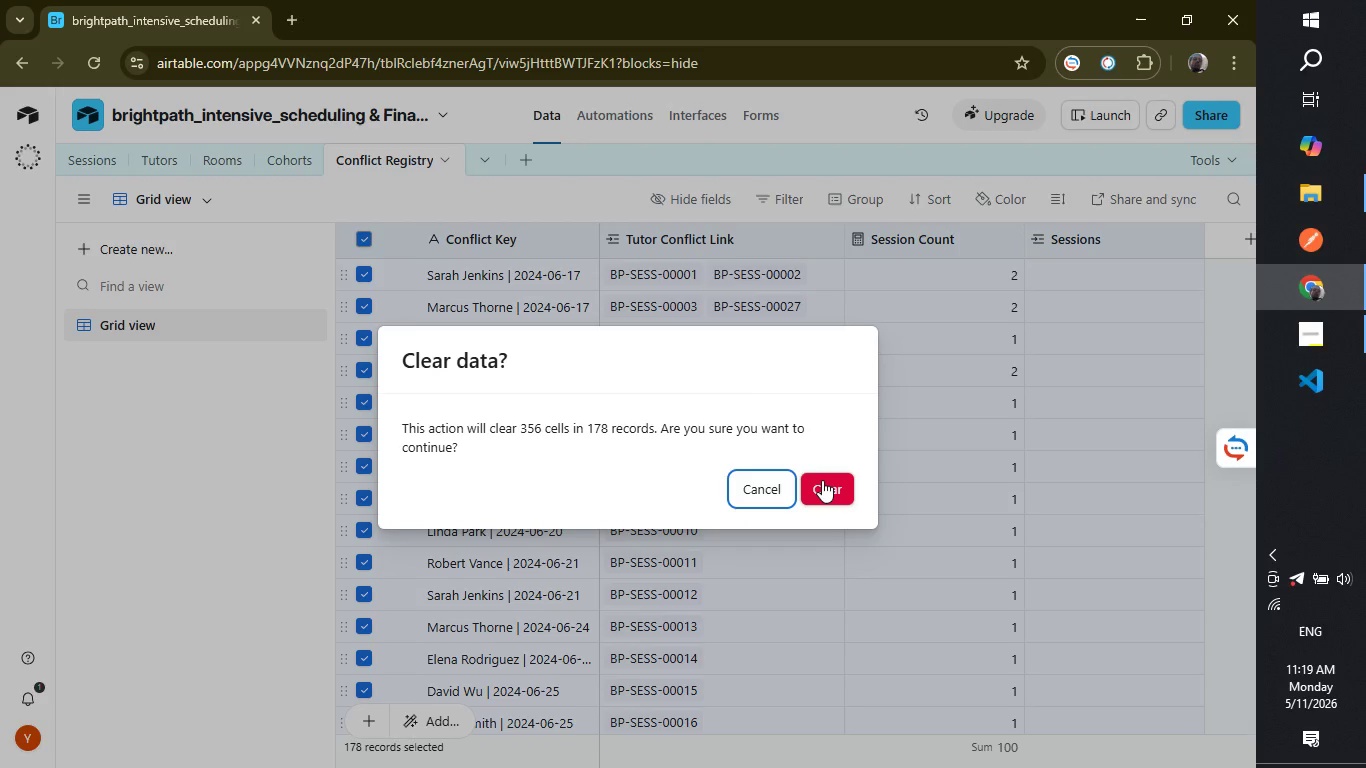 
left_click([824, 481])
 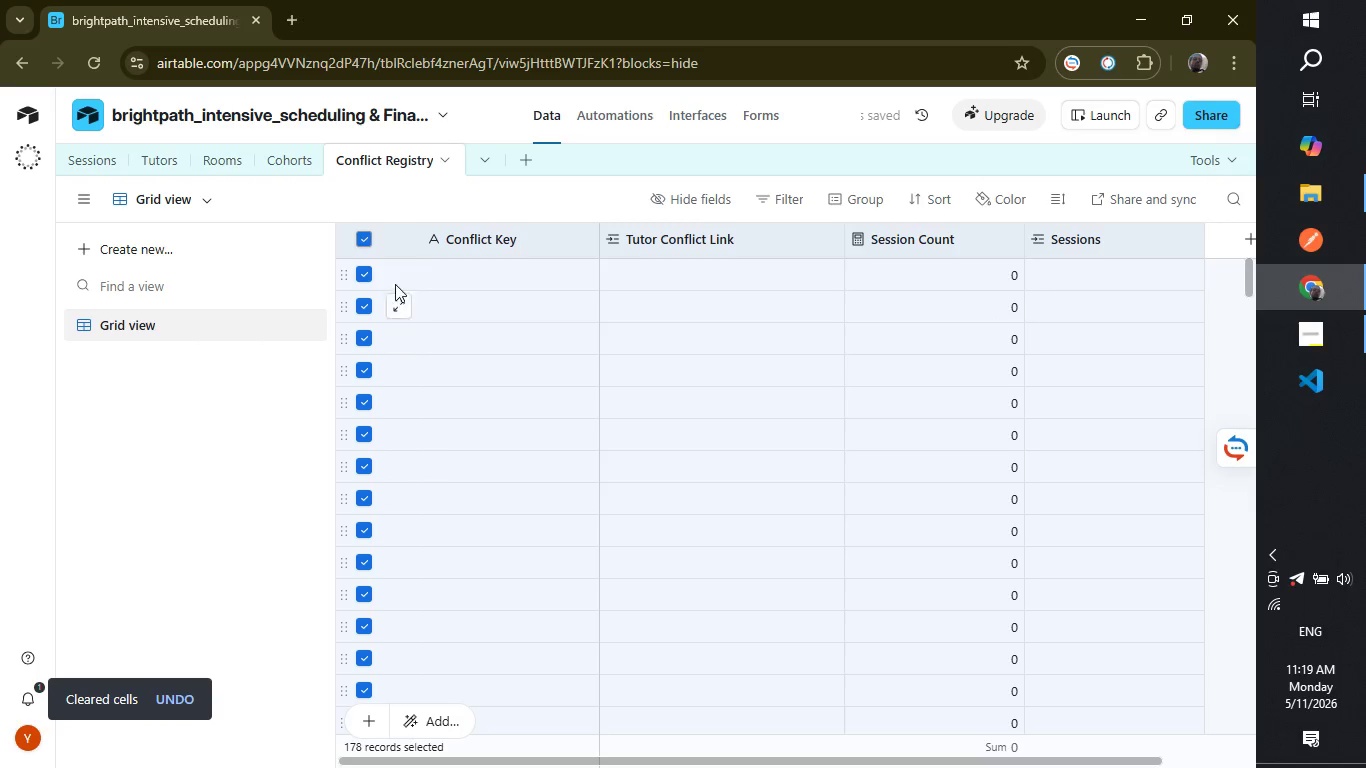 
wait(10.61)
 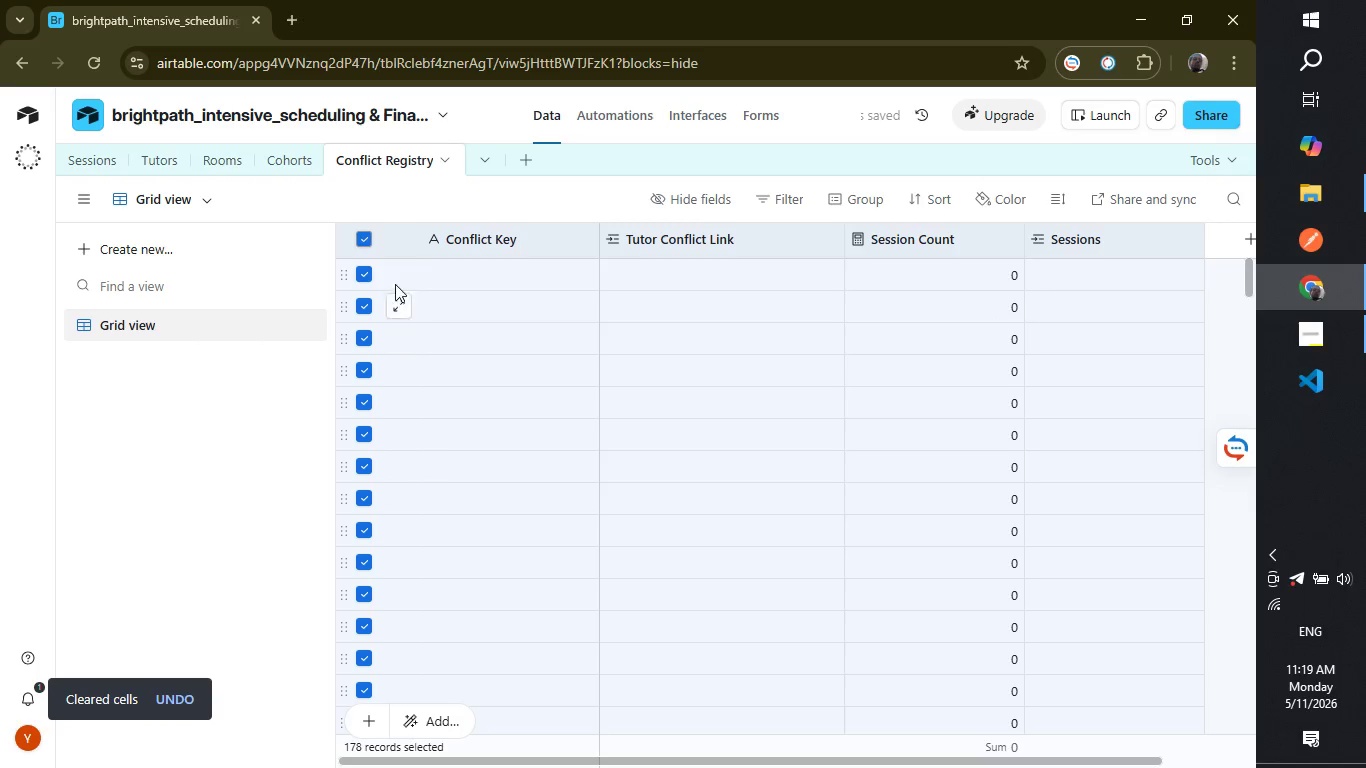 
left_click([363, 234])
 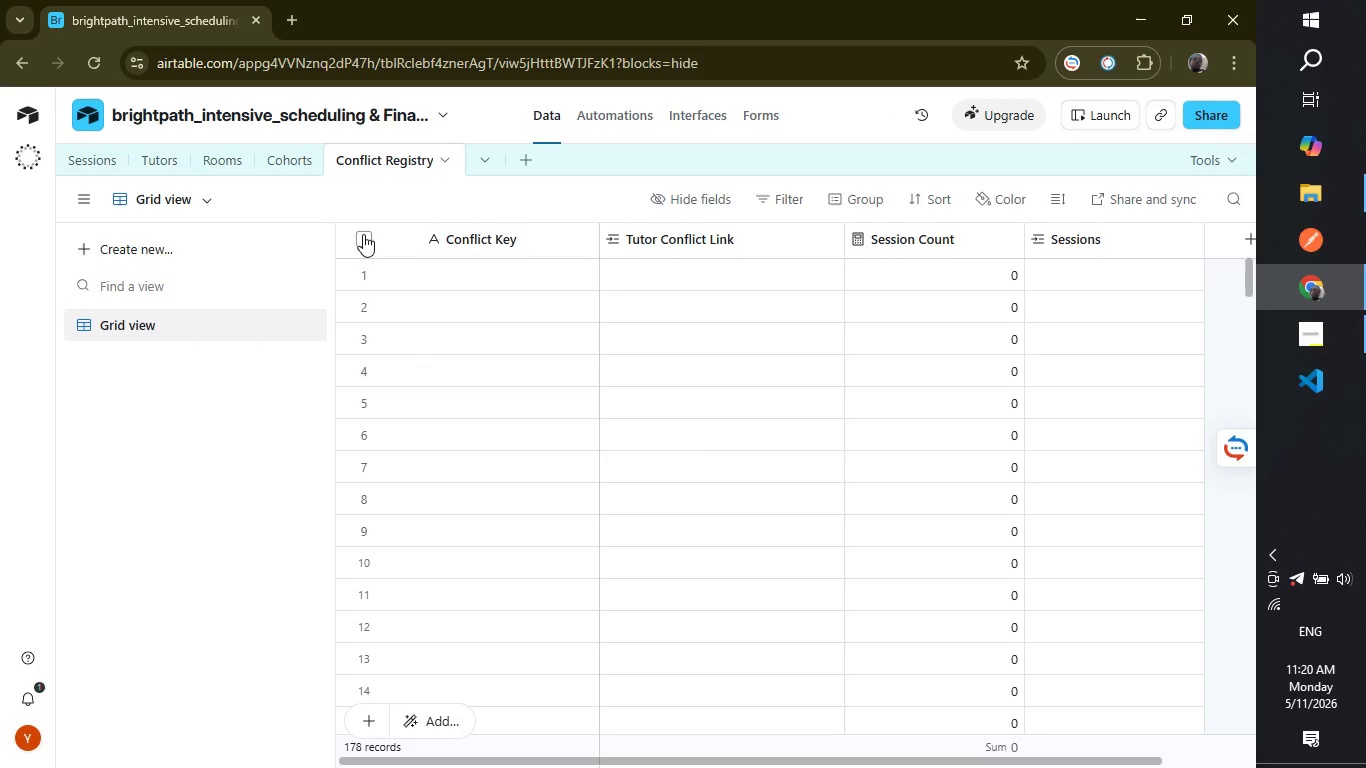 
left_click([363, 234])
 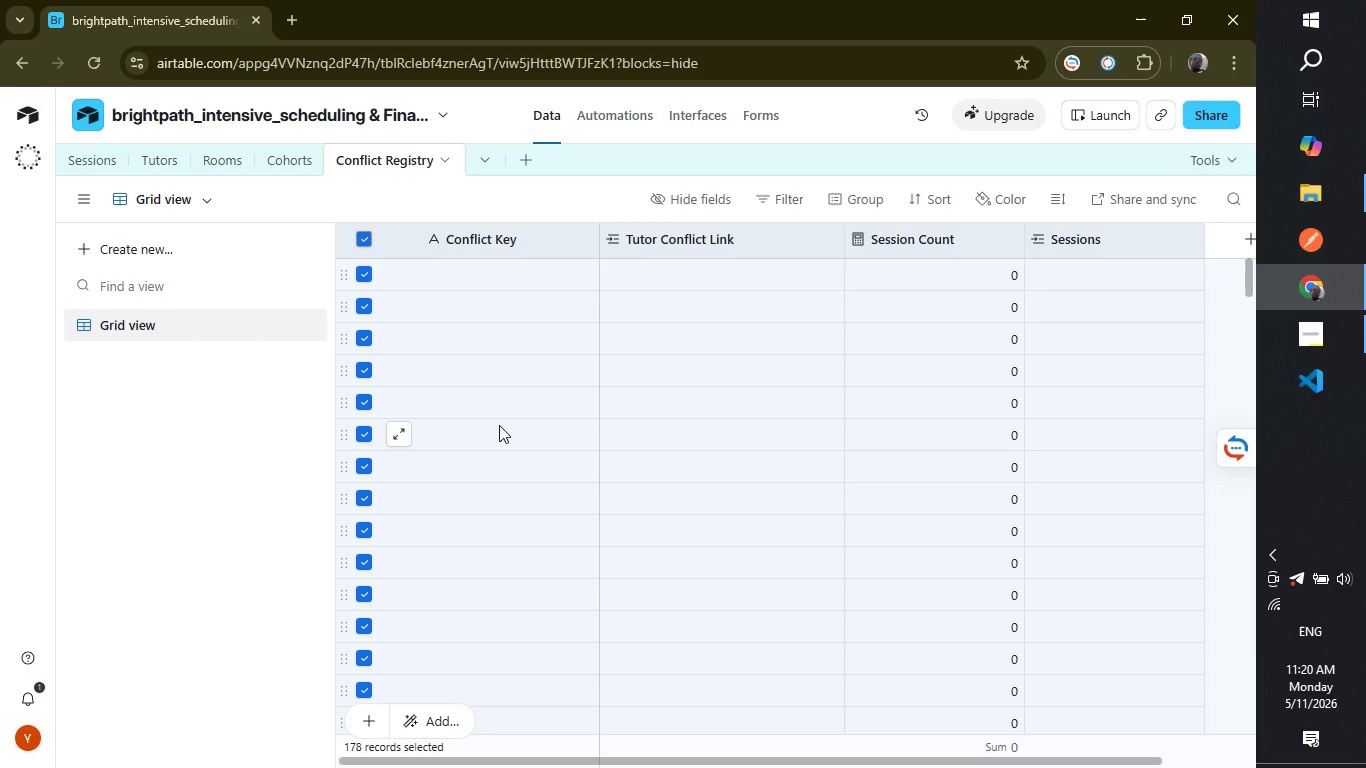 
right_click([499, 425])
 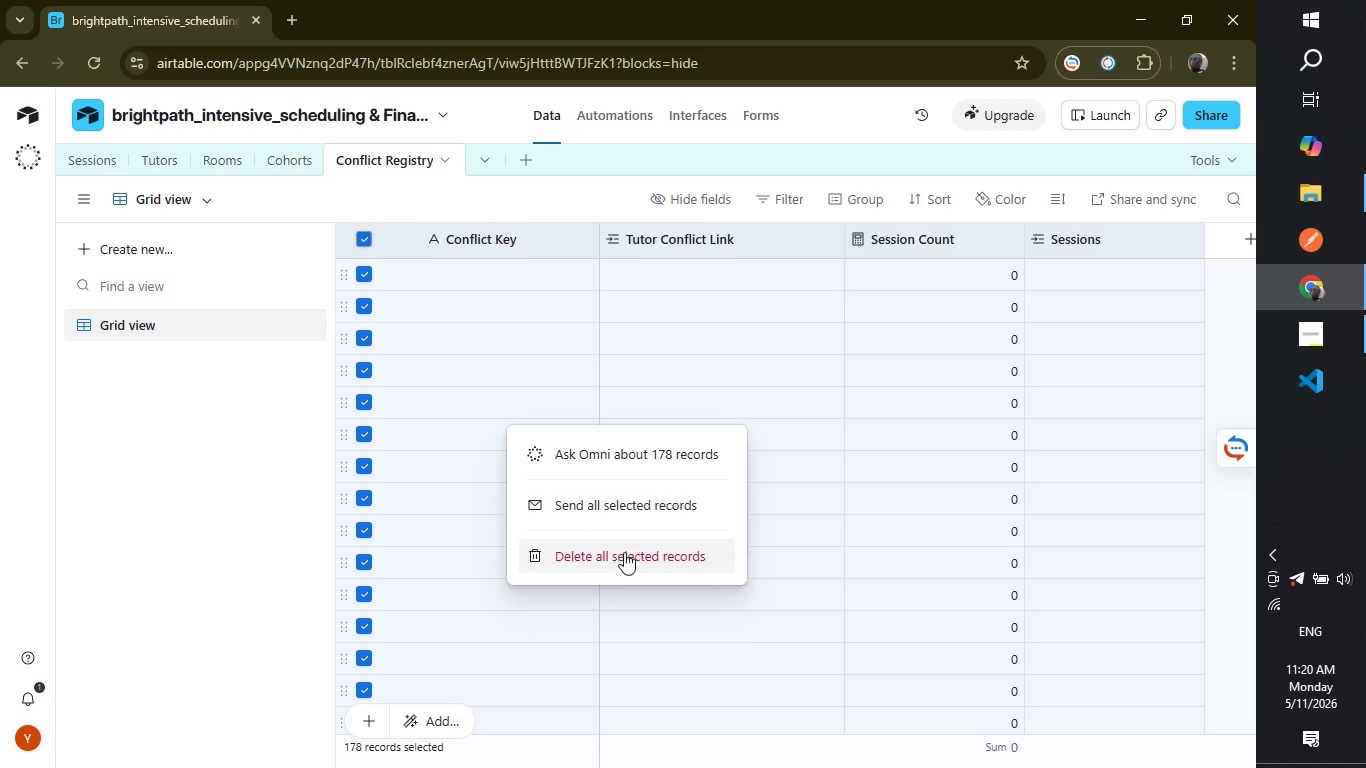 
left_click([628, 555])
 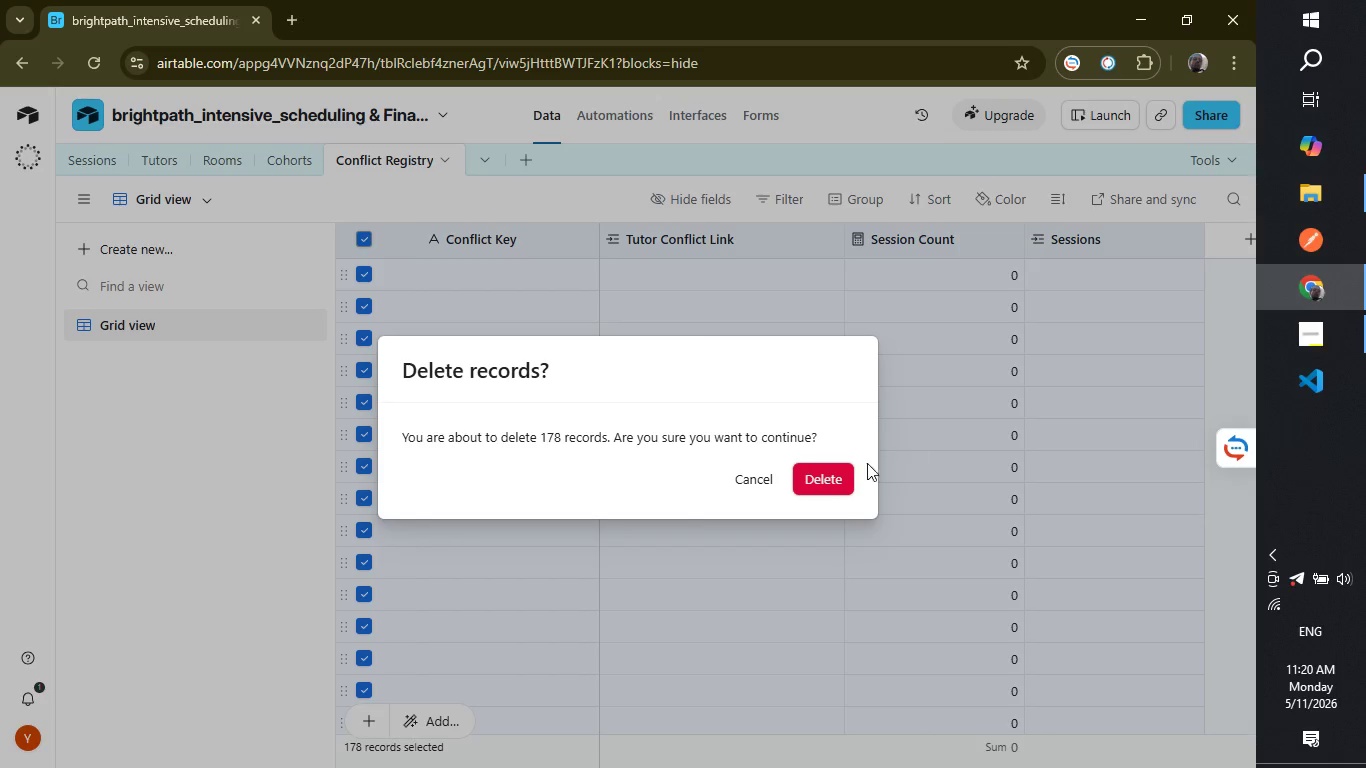 
left_click([840, 476])
 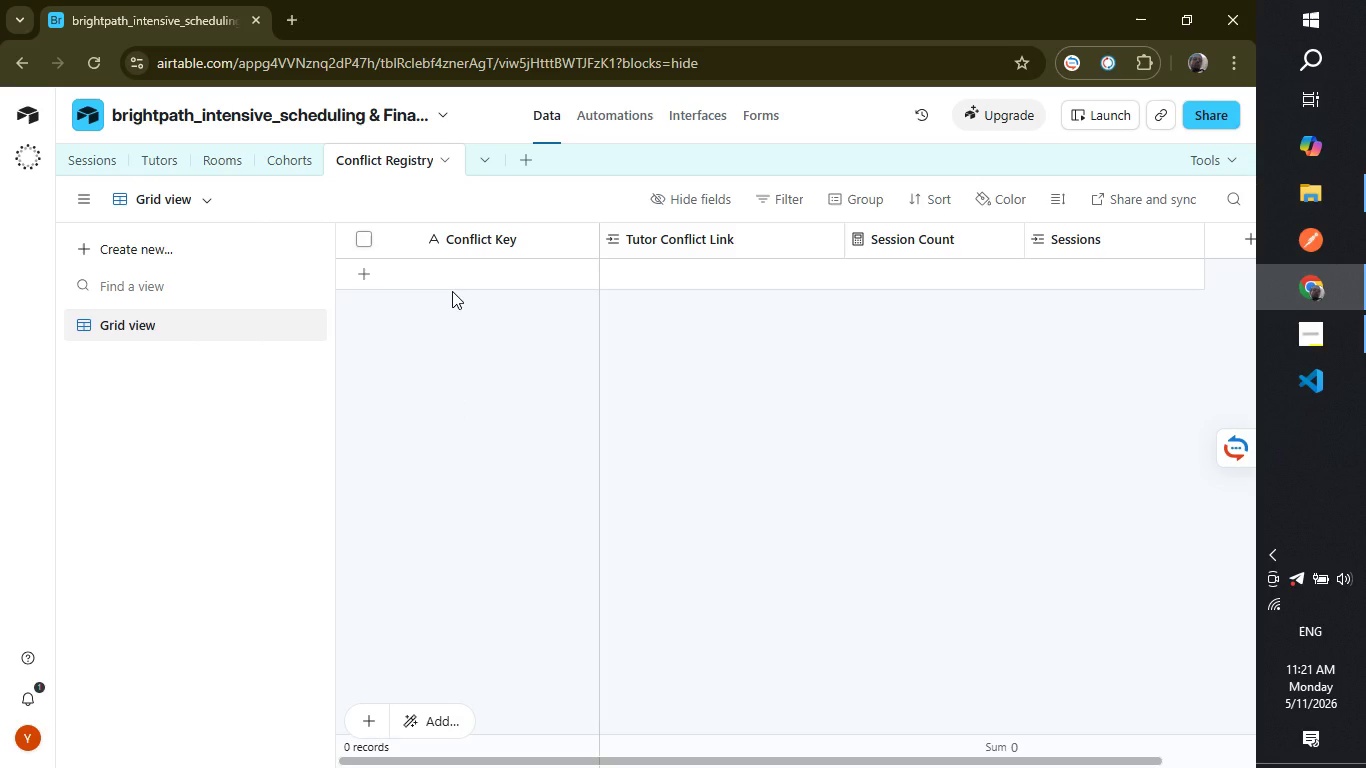 
wait(72.41)
 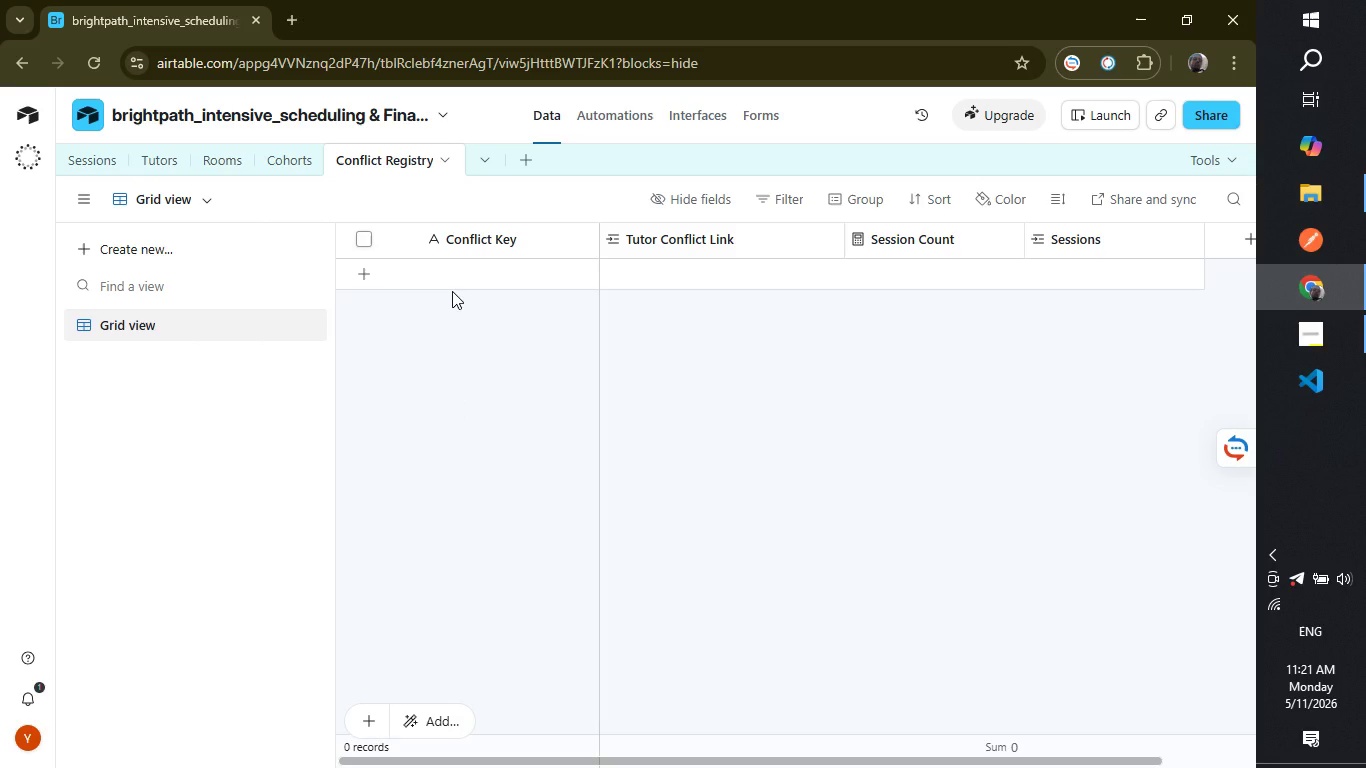 
left_click([98, 168])
 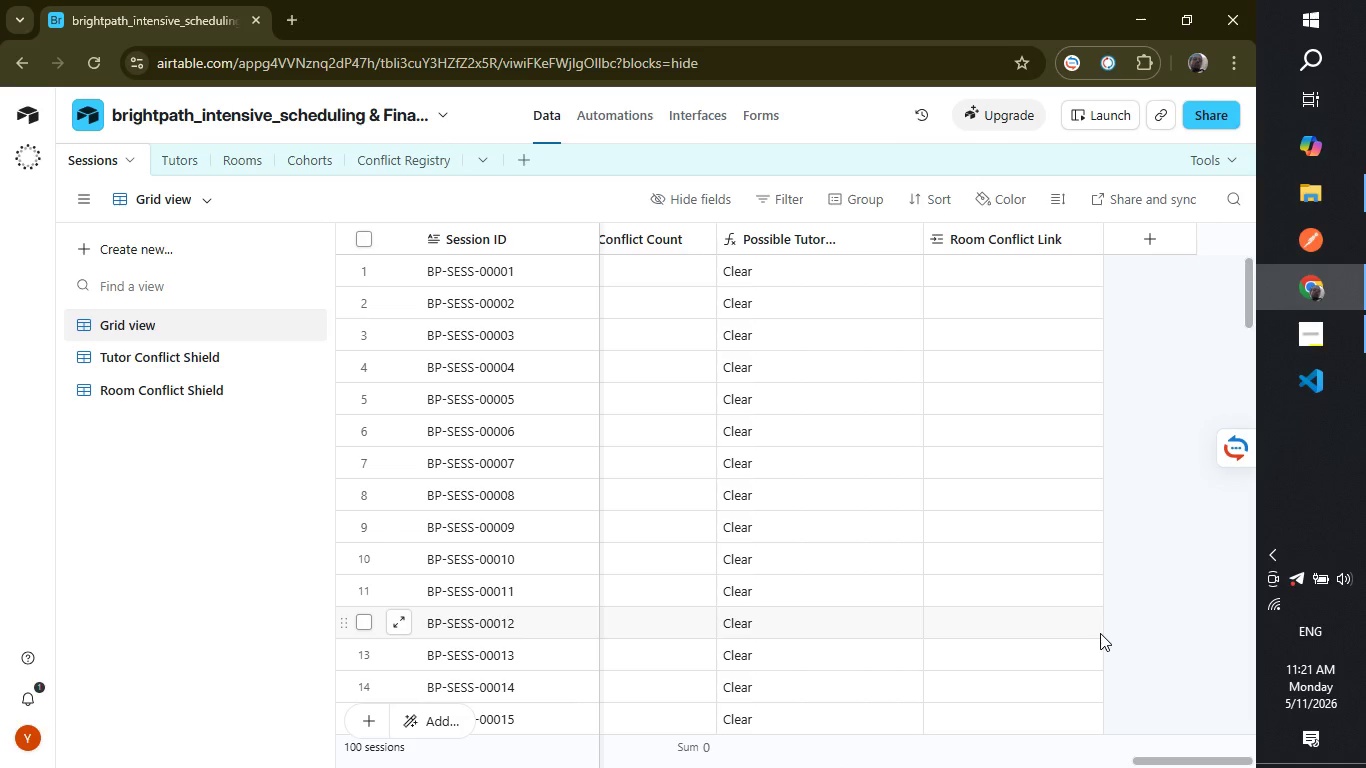 
wait(6.52)
 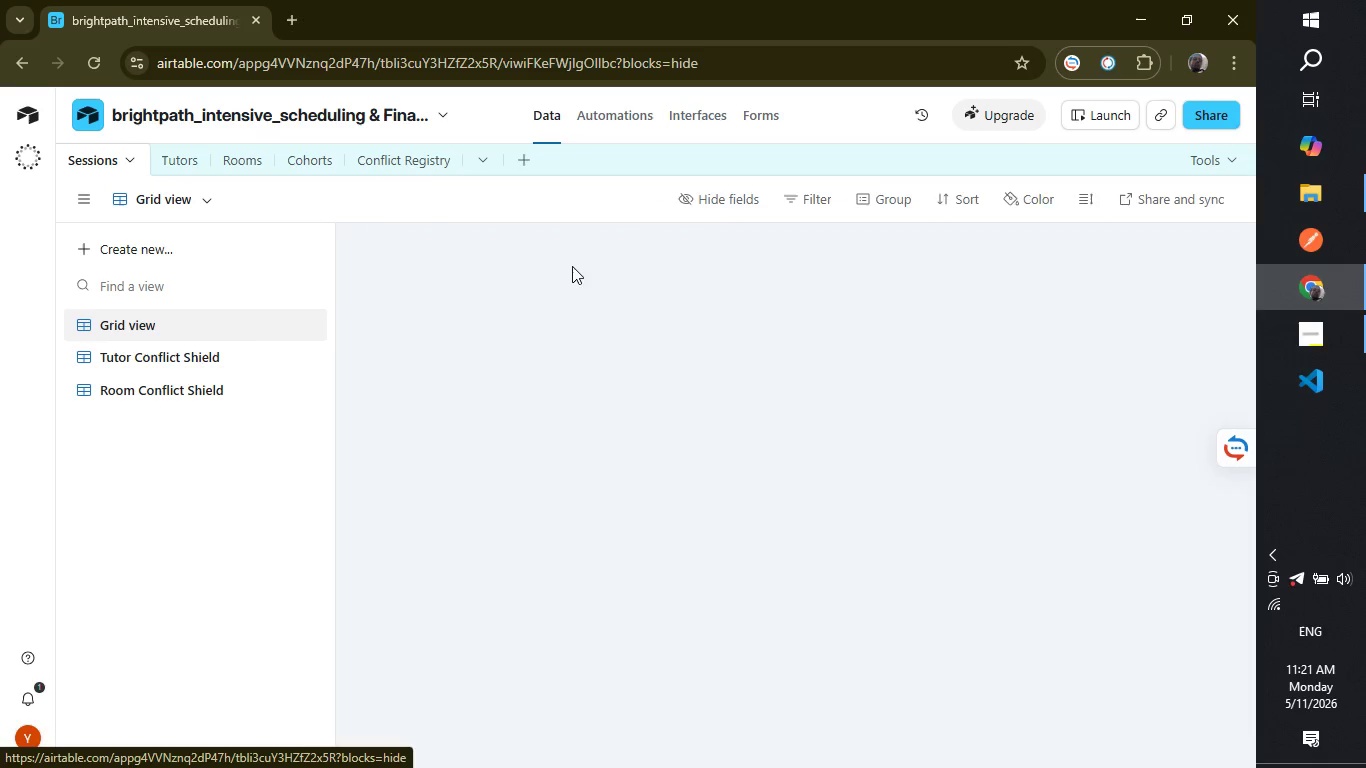 
left_click_drag(start_coordinate=[1156, 756], to_coordinate=[1128, 757])
 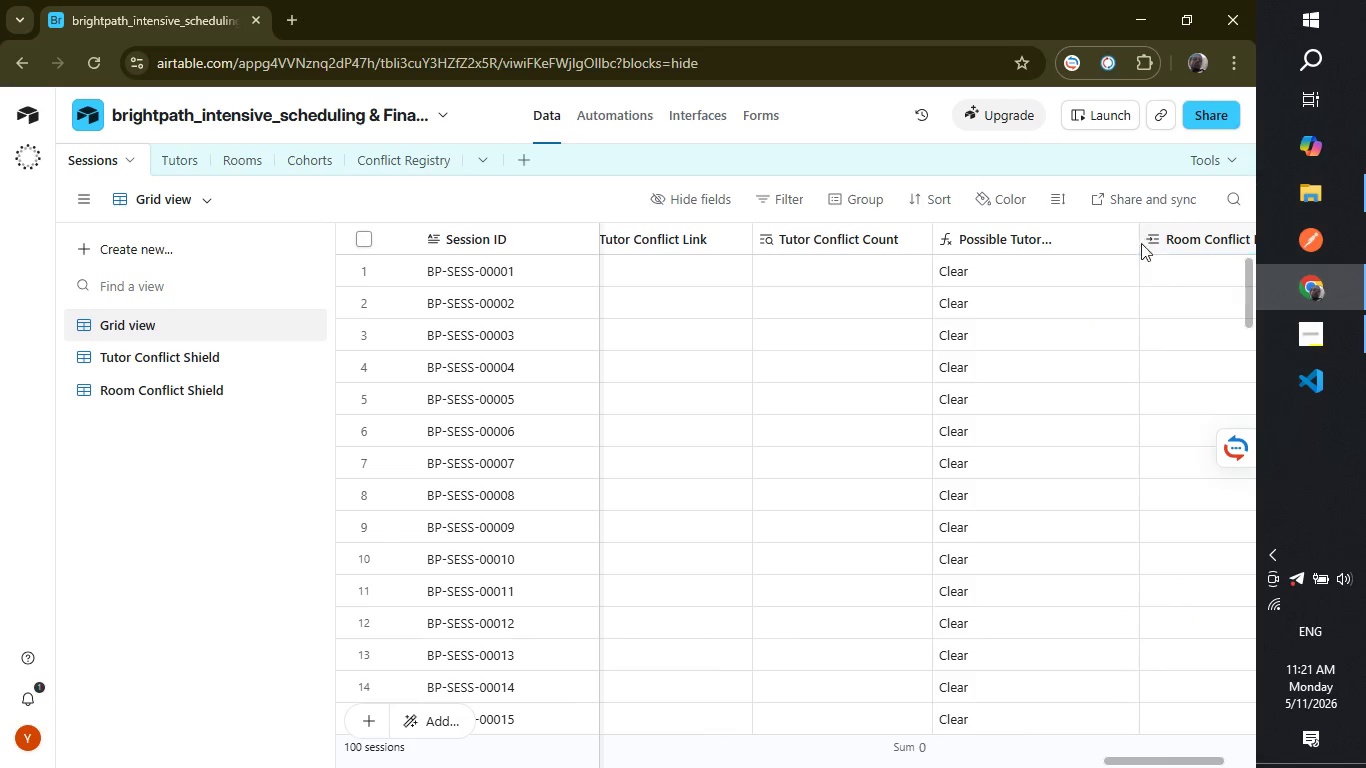 
left_click_drag(start_coordinate=[1138, 242], to_coordinate=[1178, 238])
 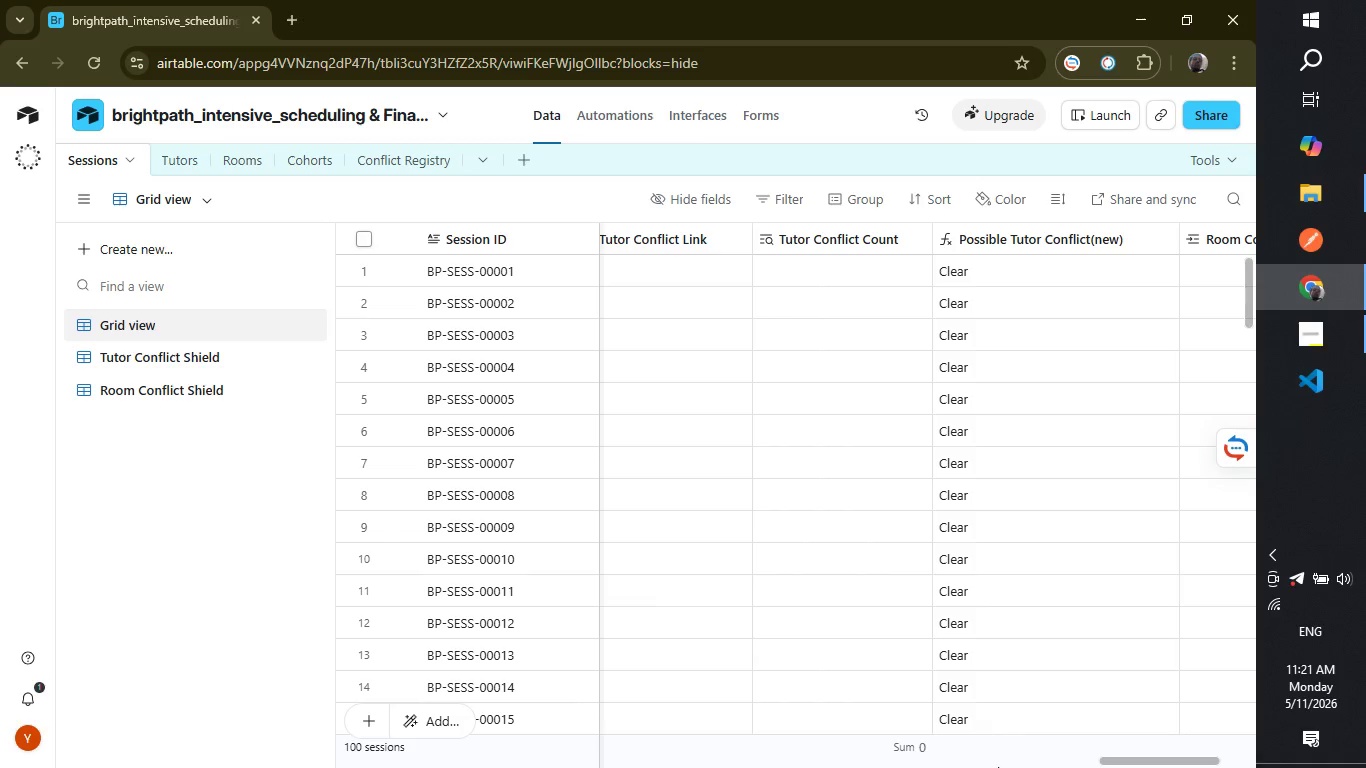 
wait(18.12)
 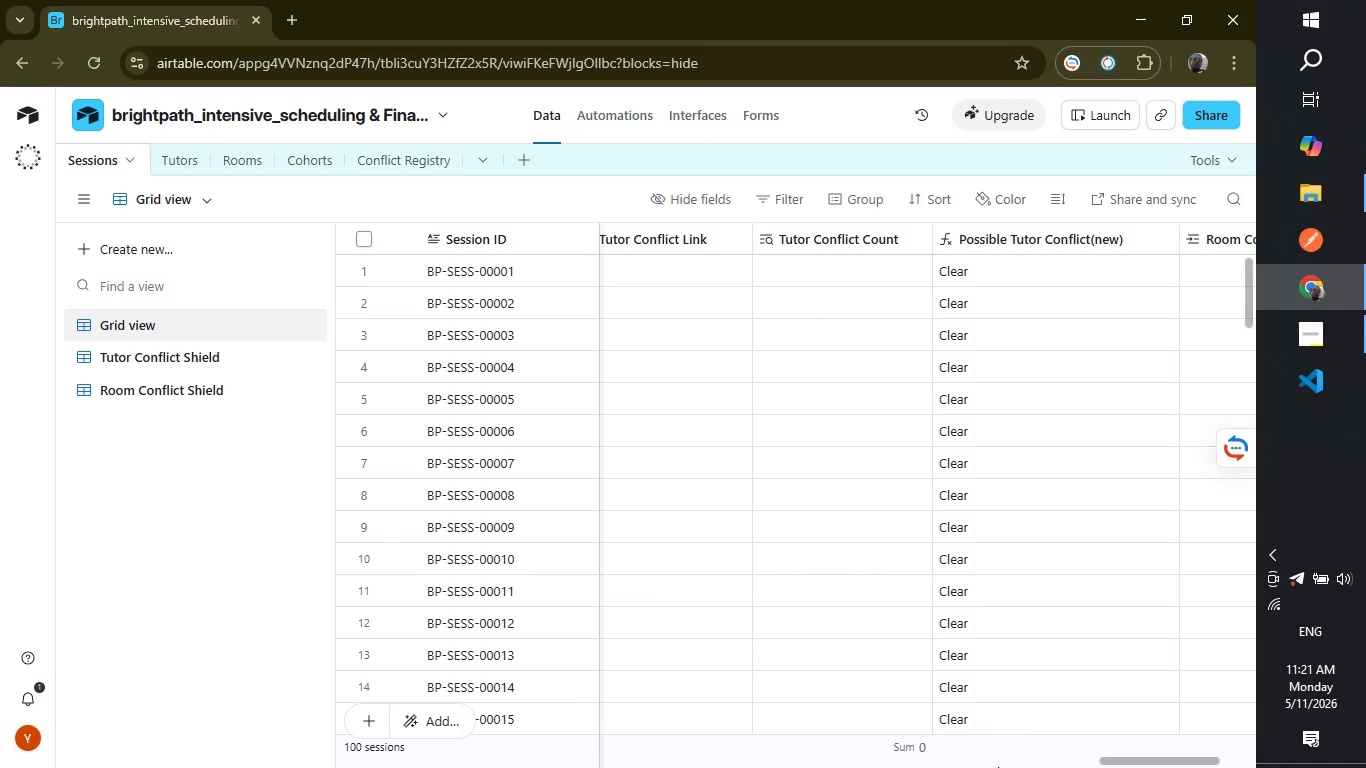 
left_click_drag(start_coordinate=[1134, 755], to_coordinate=[1095, 754])
 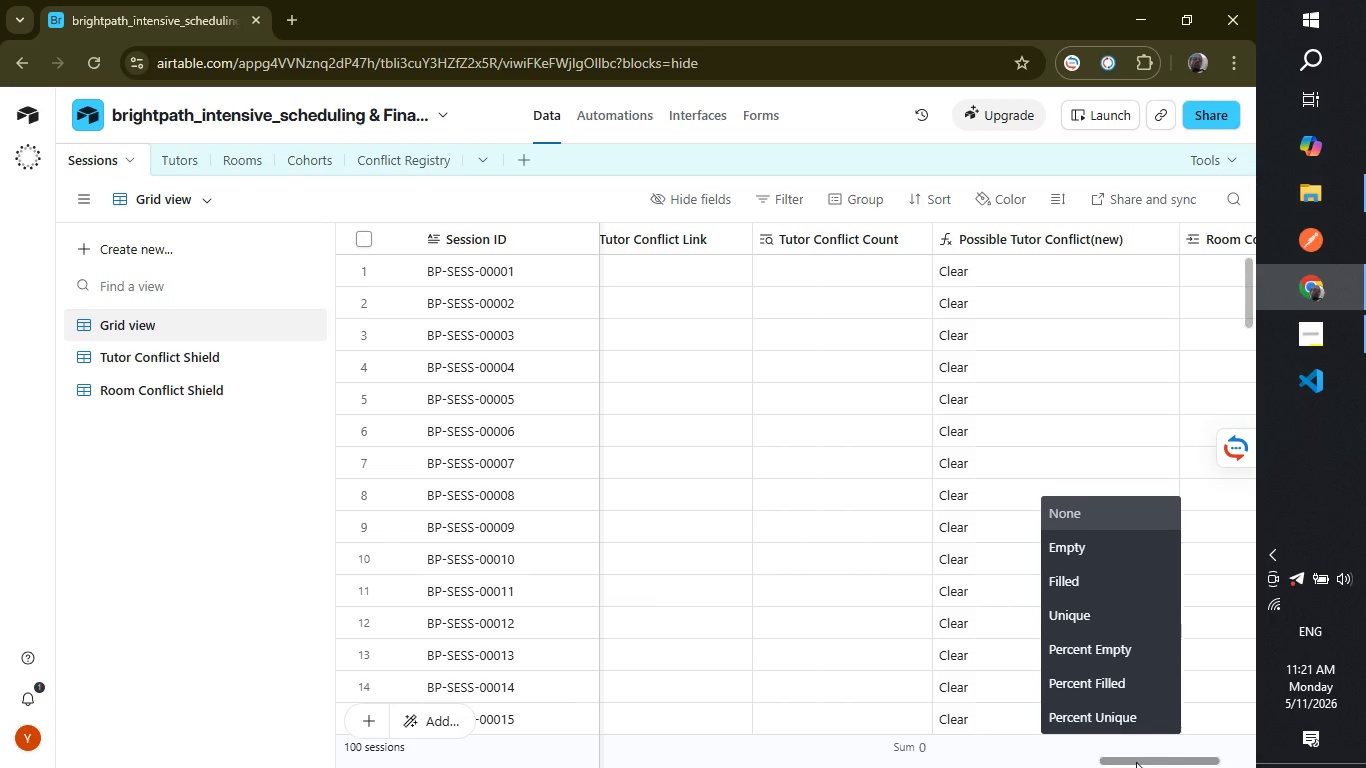 
left_click_drag(start_coordinate=[1136, 762], to_coordinate=[1129, 762])
 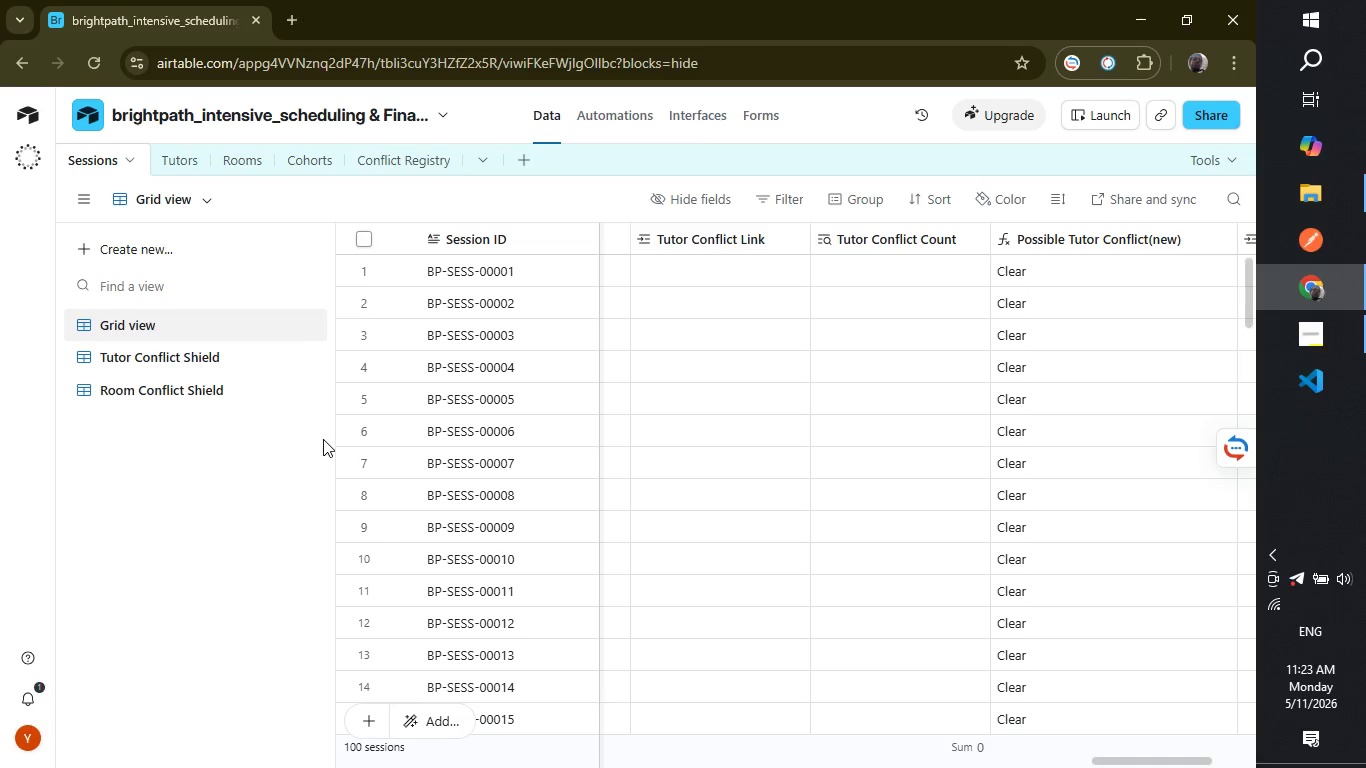 
wait(25.39)
 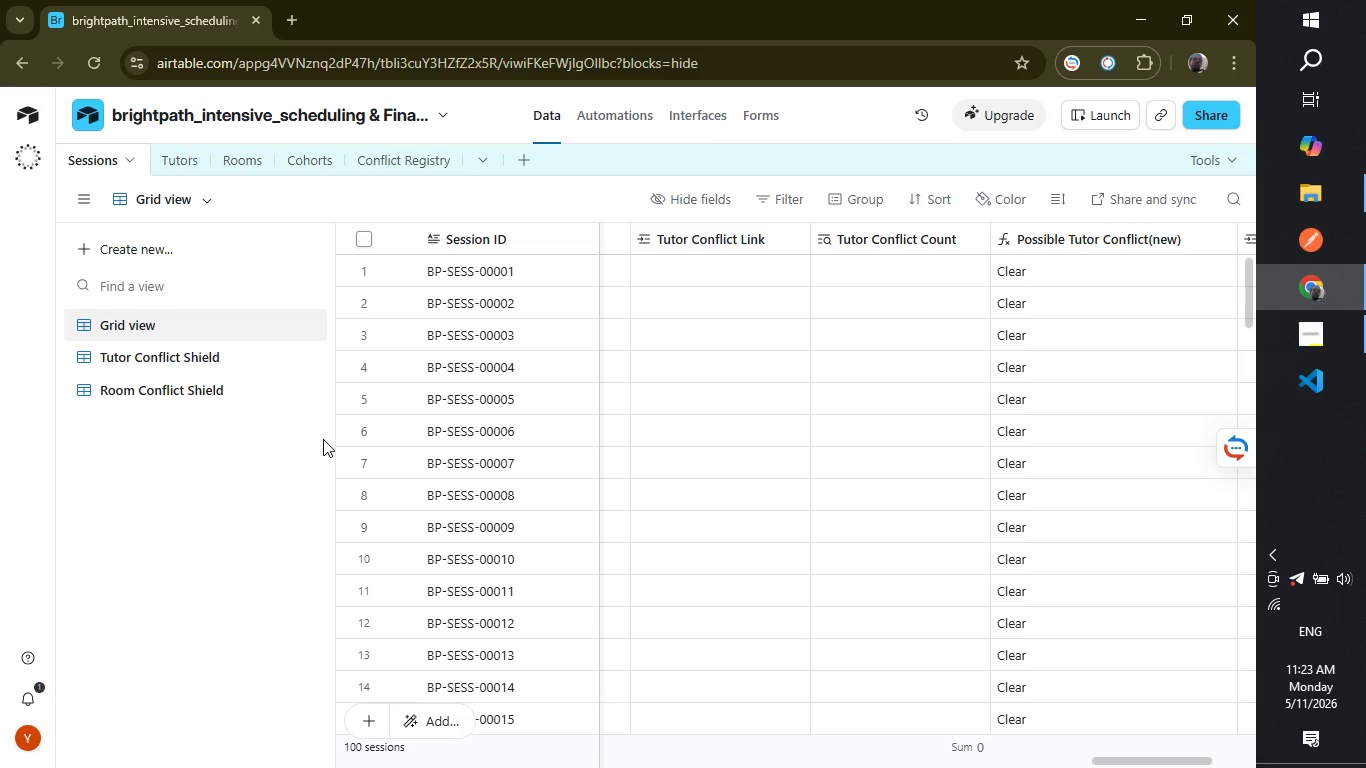 
left_click_drag(start_coordinate=[1154, 763], to_coordinate=[1091, 762])
 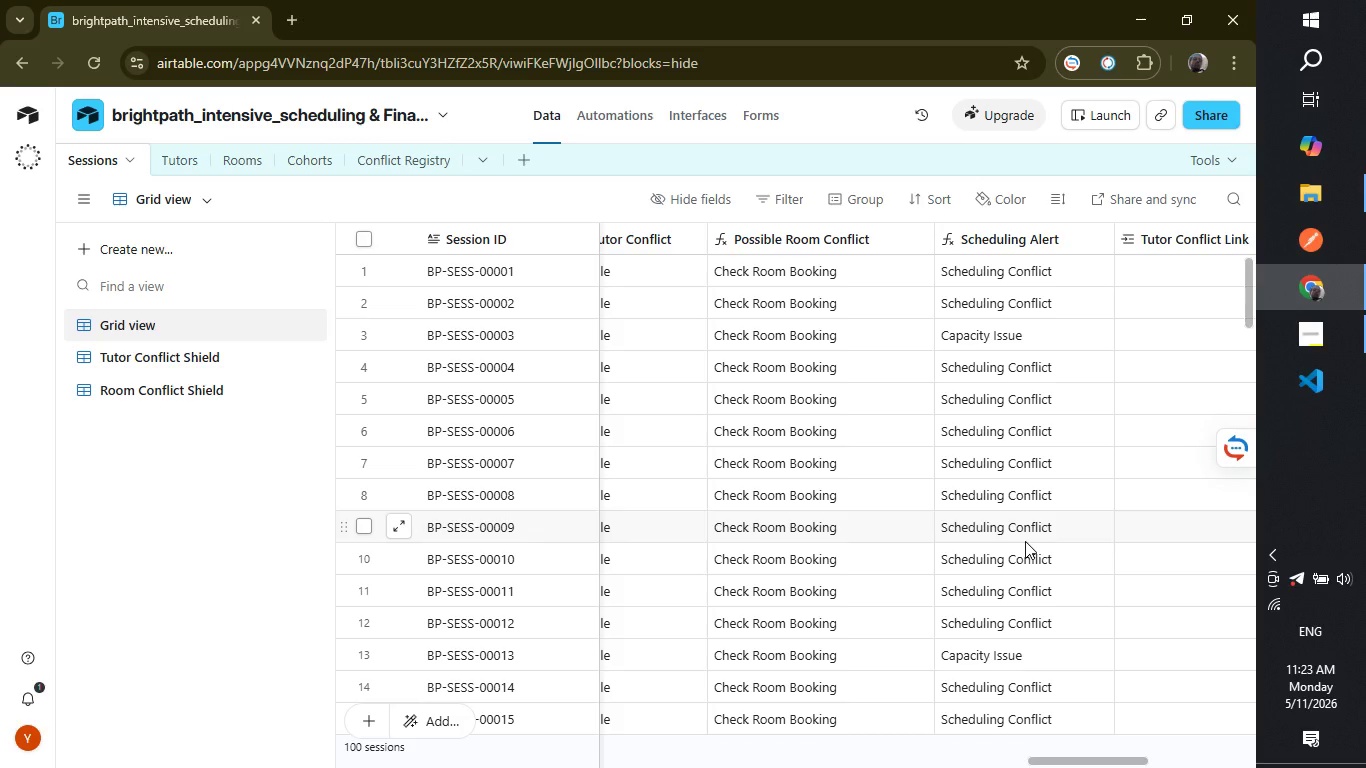 
wait(23.66)
 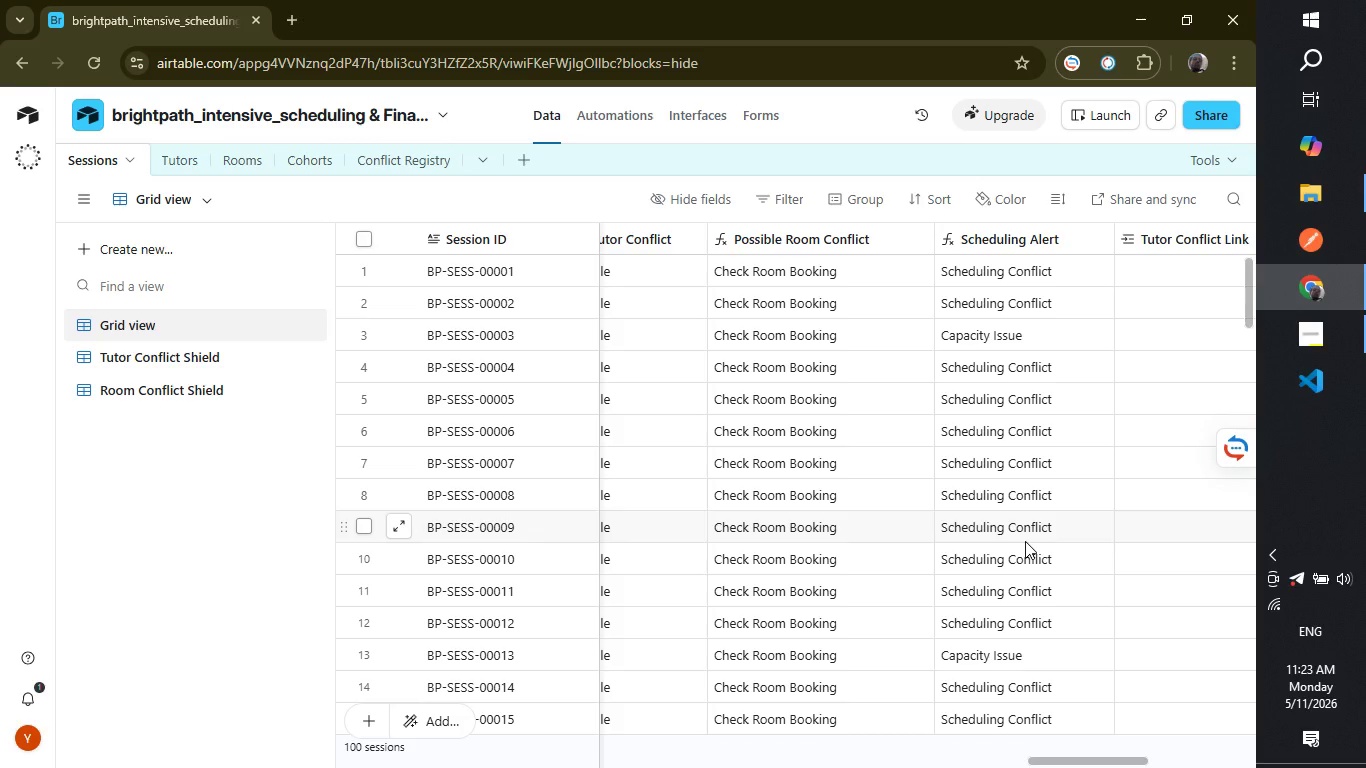 
left_click_drag(start_coordinate=[1093, 759], to_coordinate=[1012, 761])
 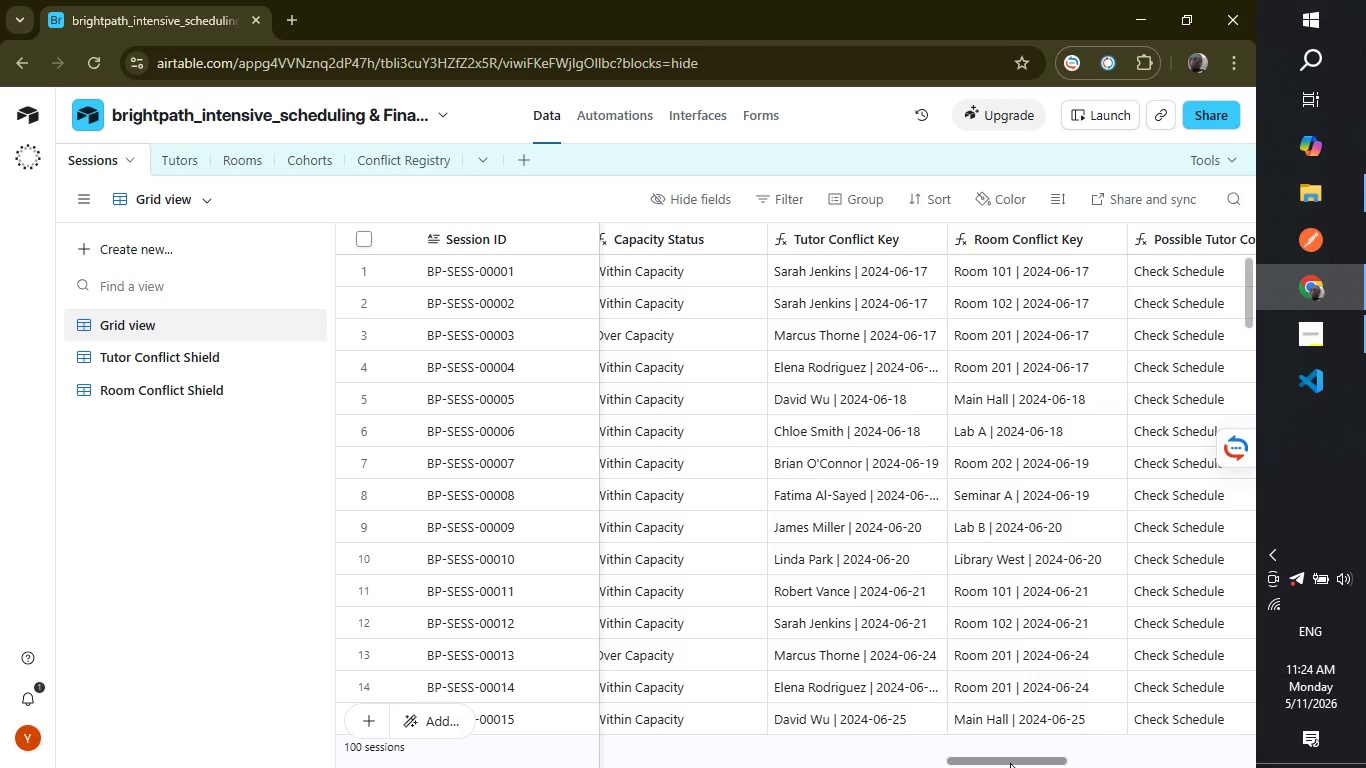 
left_click_drag(start_coordinate=[1010, 763], to_coordinate=[1039, 754])
 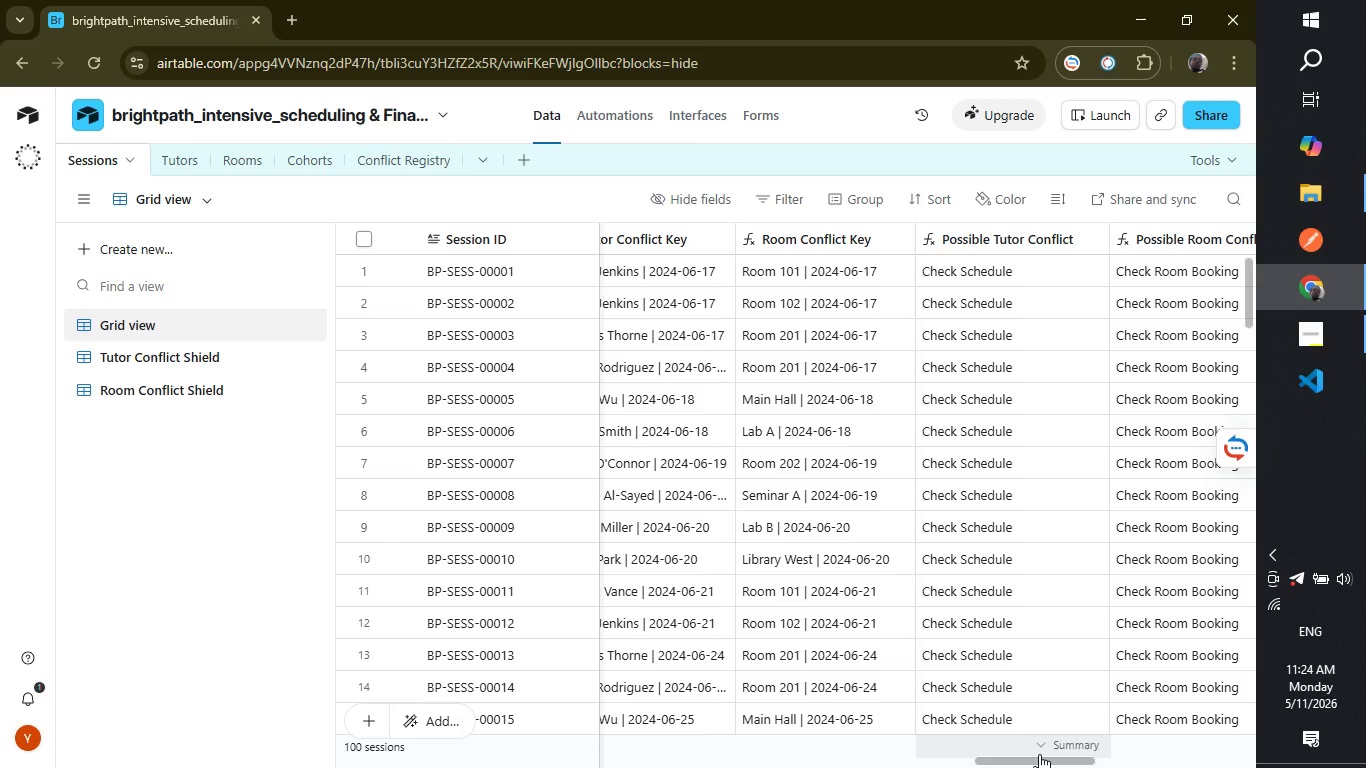 
wait(10.11)
 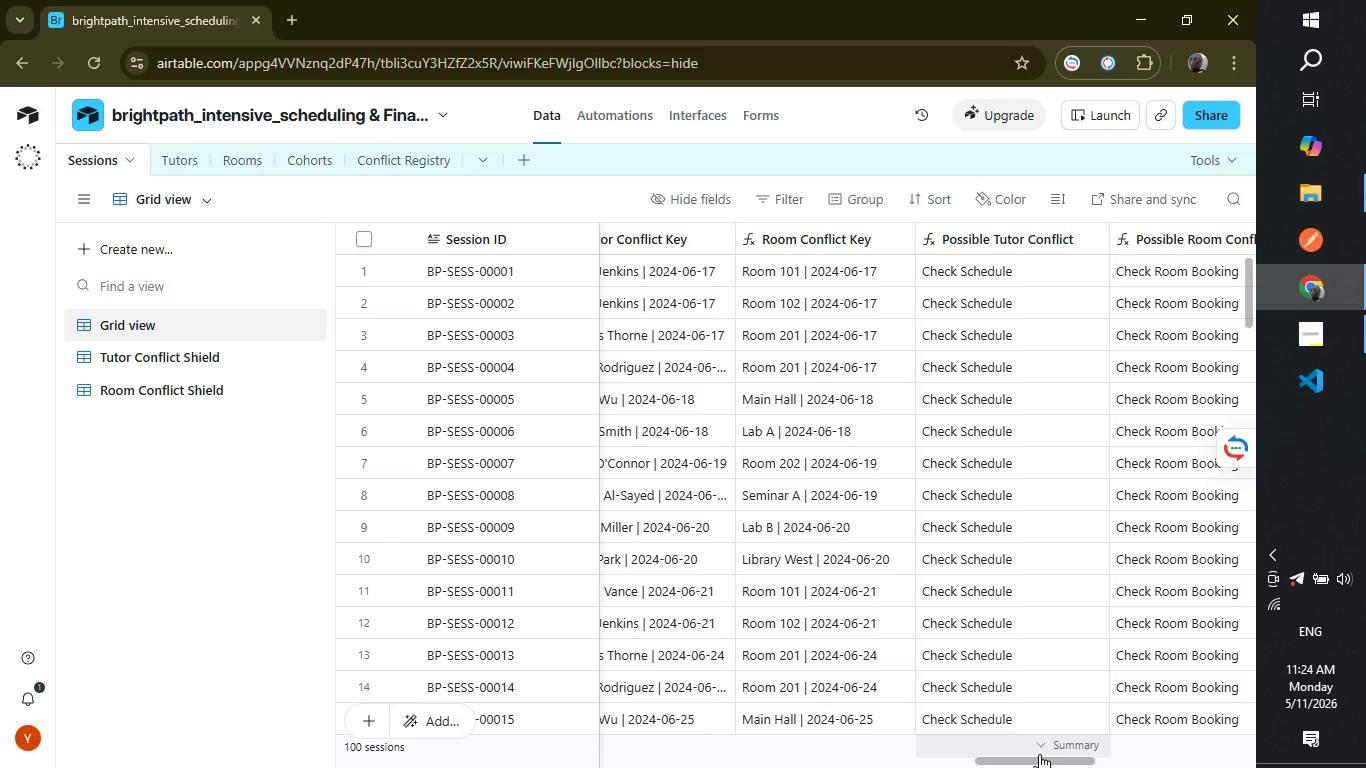 
left_click_drag(start_coordinate=[1038, 753], to_coordinate=[924, 751])
 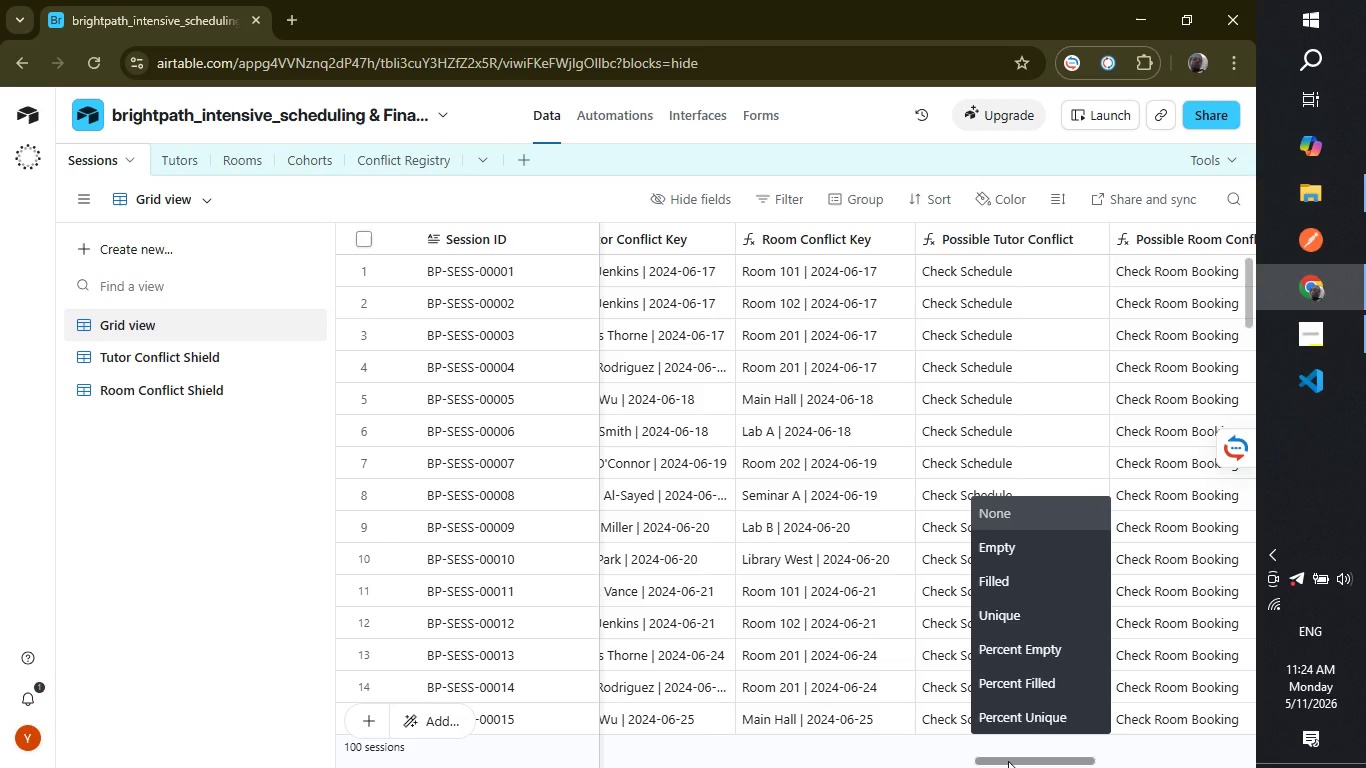 
left_click_drag(start_coordinate=[1008, 761], to_coordinate=[1091, 754])
 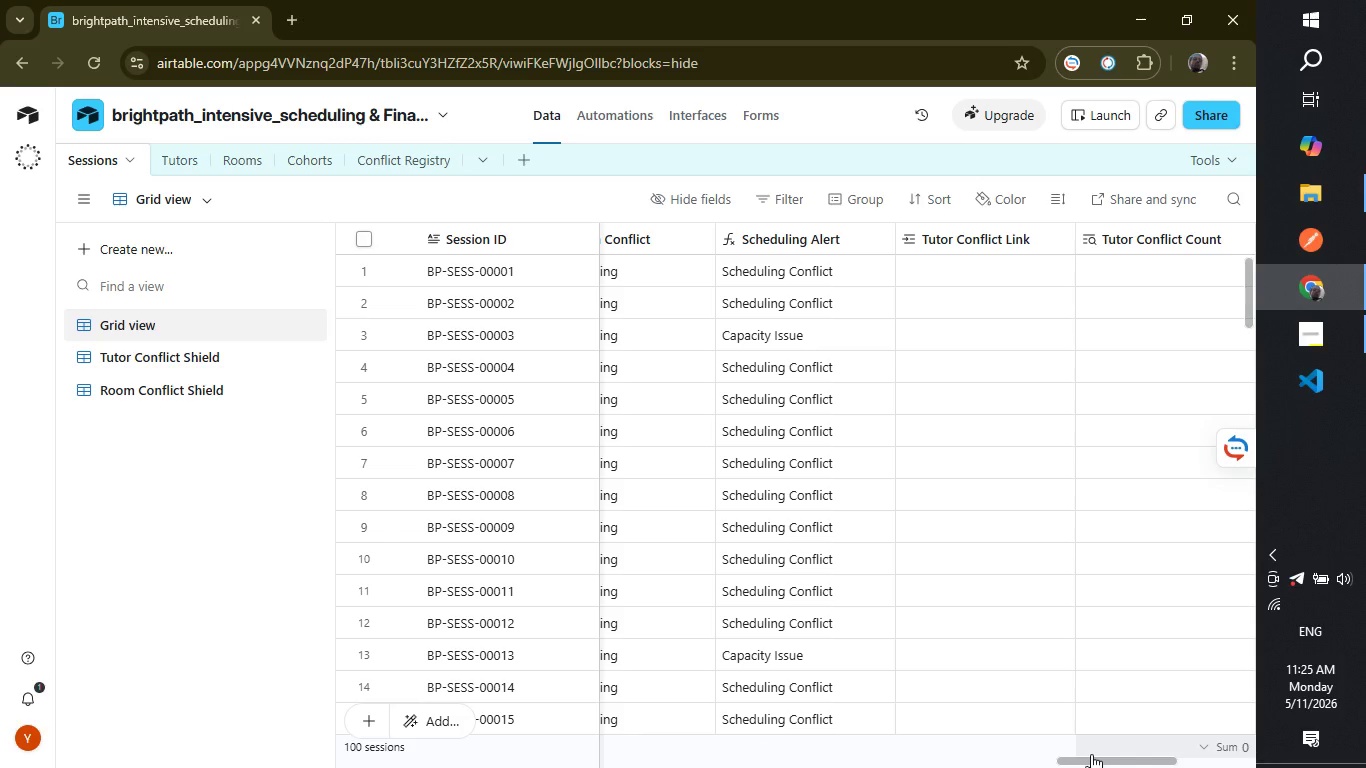 
wait(54.02)
 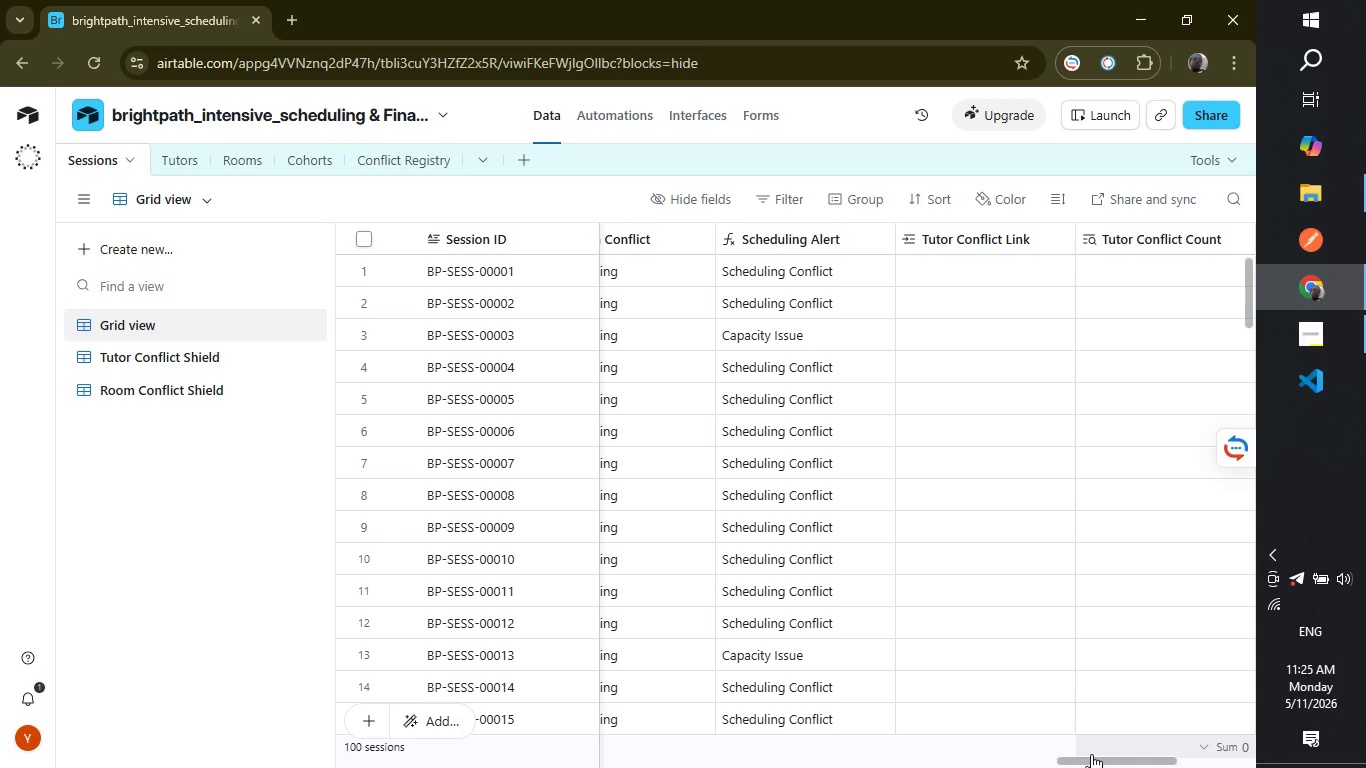 
left_click_drag(start_coordinate=[1104, 760], to_coordinate=[1083, 759])
 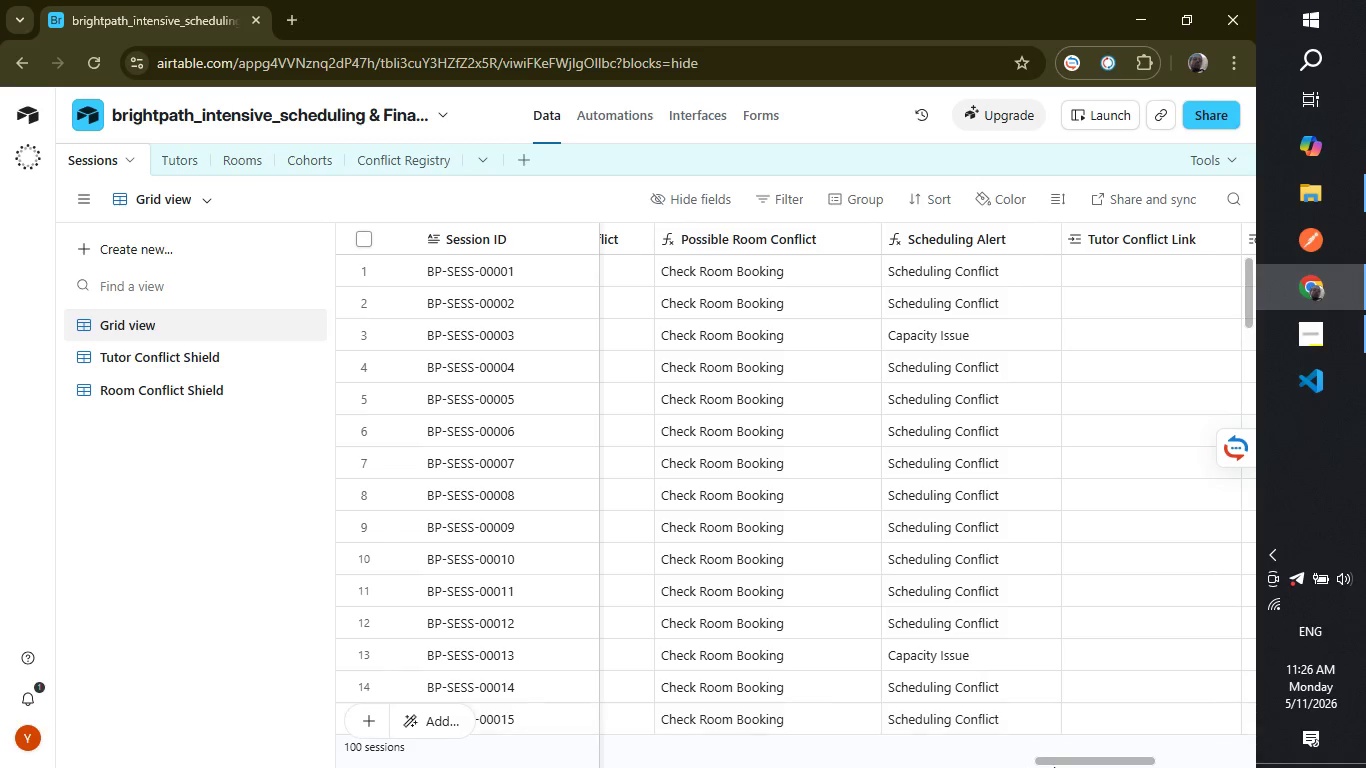 
left_click_drag(start_coordinate=[1070, 765], to_coordinate=[1000, 765])
 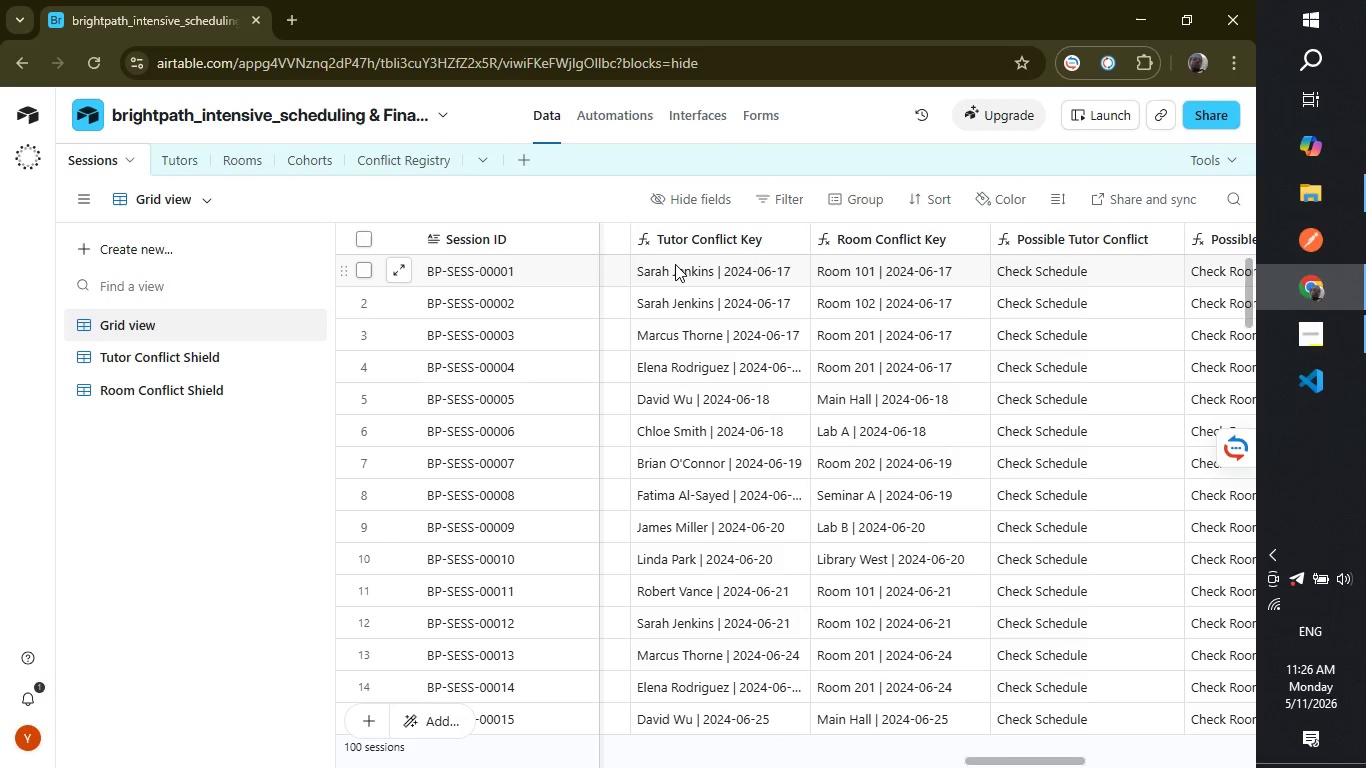 
left_click_drag(start_coordinate=[676, 265], to_coordinate=[817, 568])
 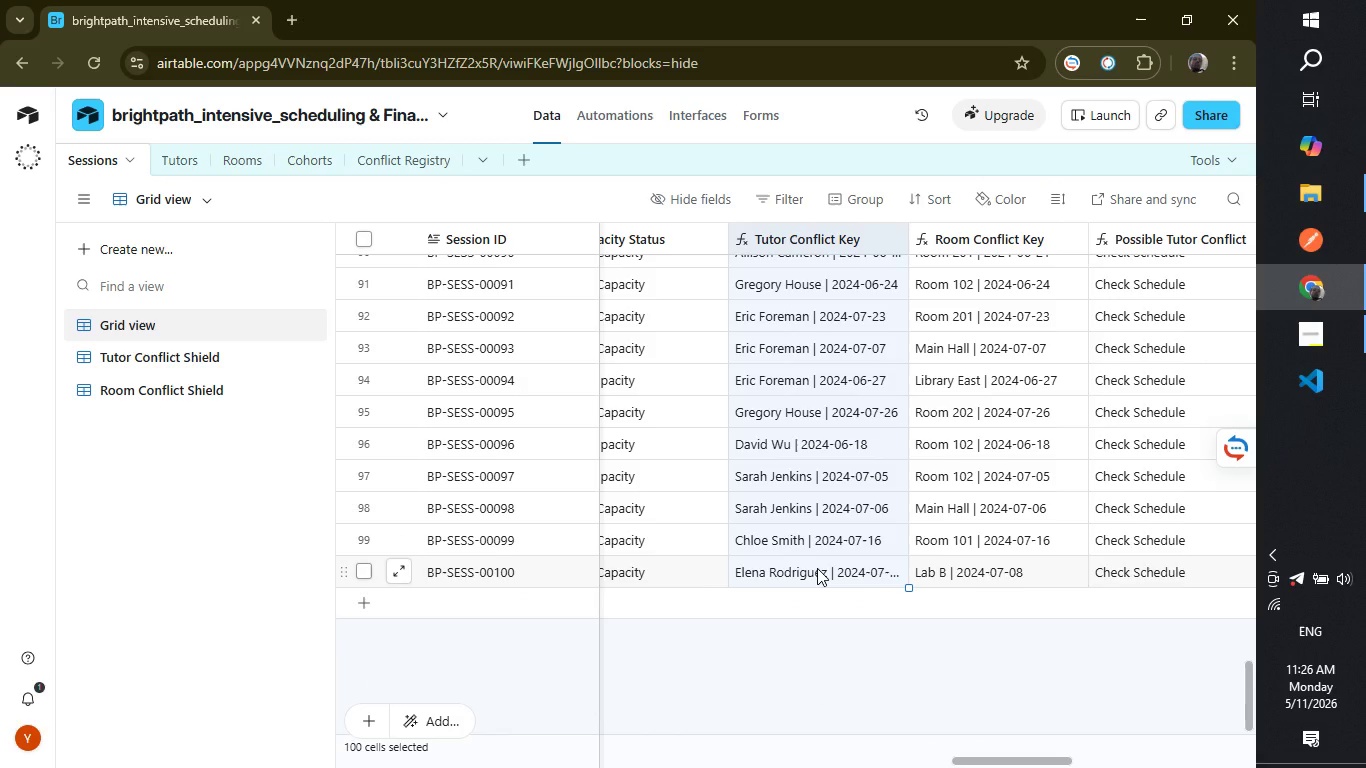 
key(Control+C)
 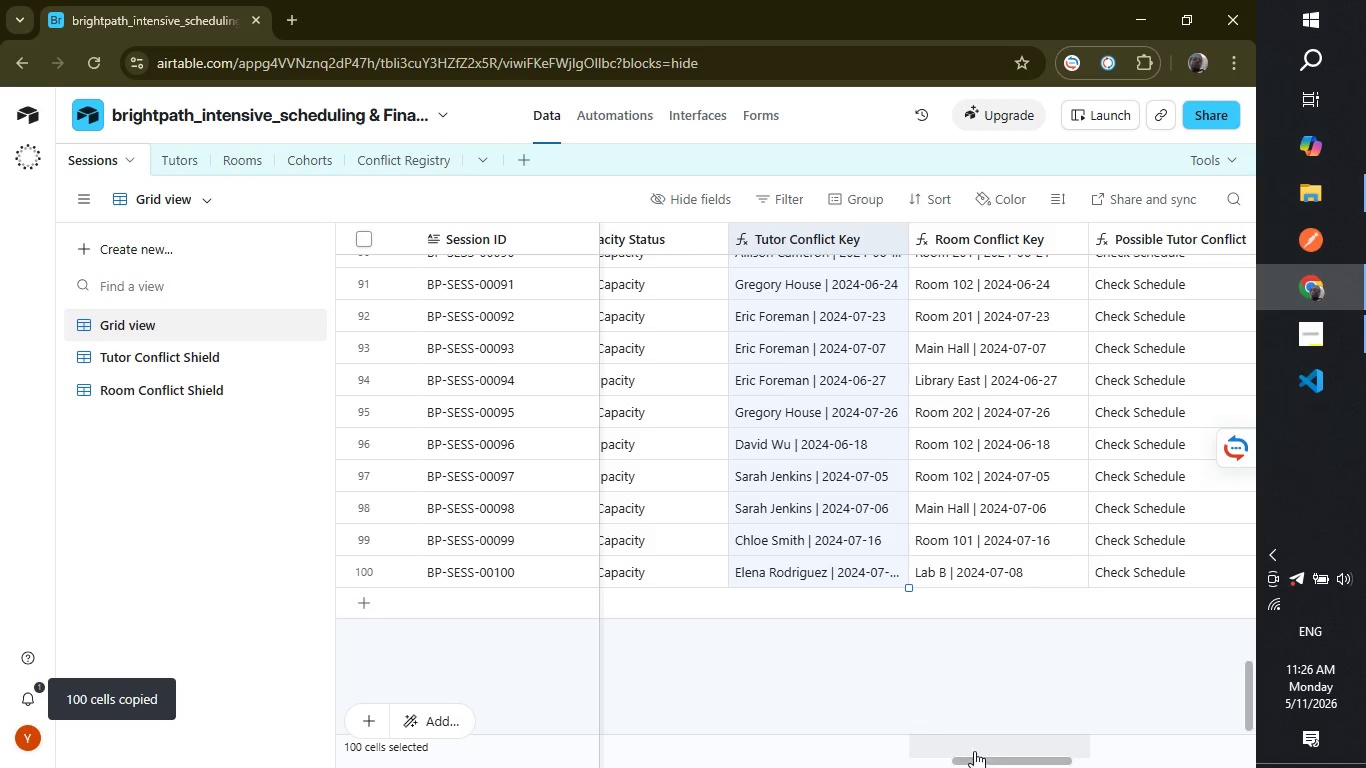 
left_click_drag(start_coordinate=[974, 760], to_coordinate=[1076, 761])
 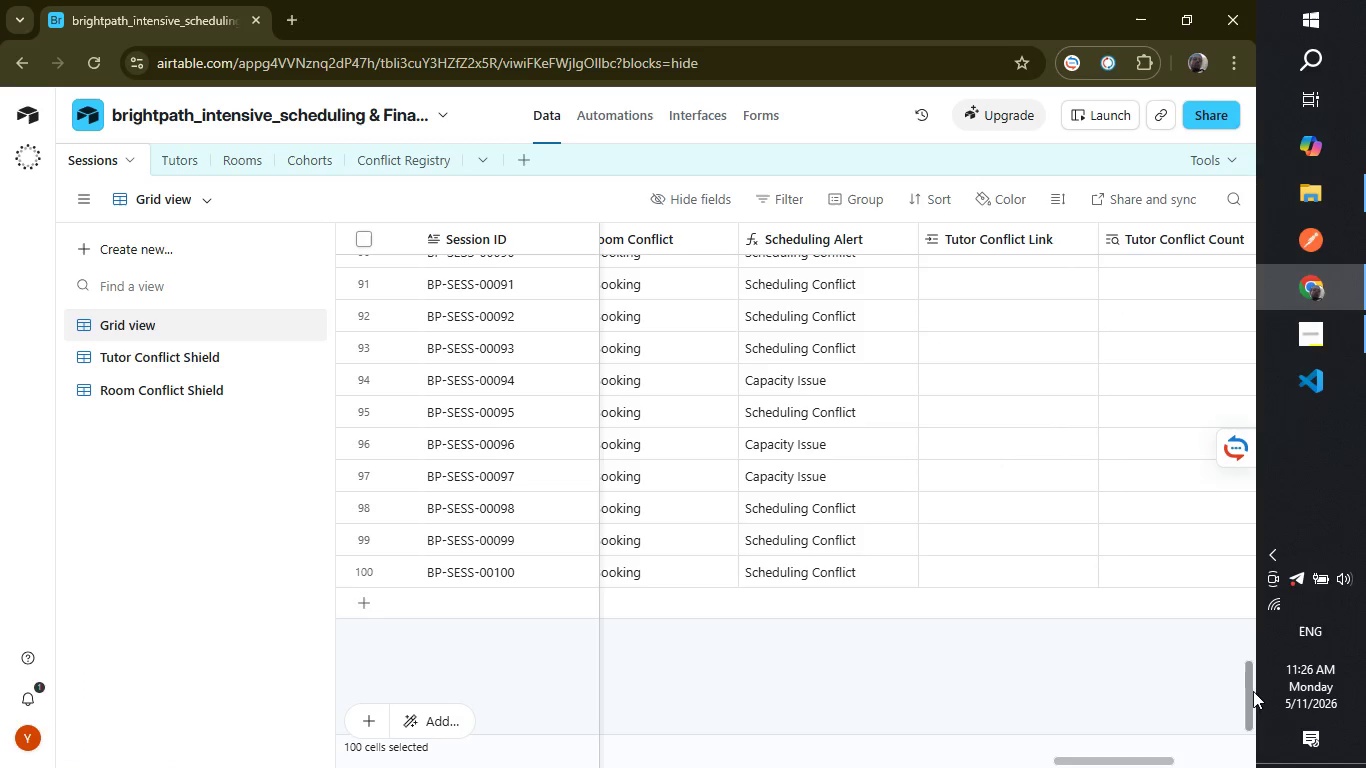 
left_click_drag(start_coordinate=[1253, 690], to_coordinate=[1243, 150])
 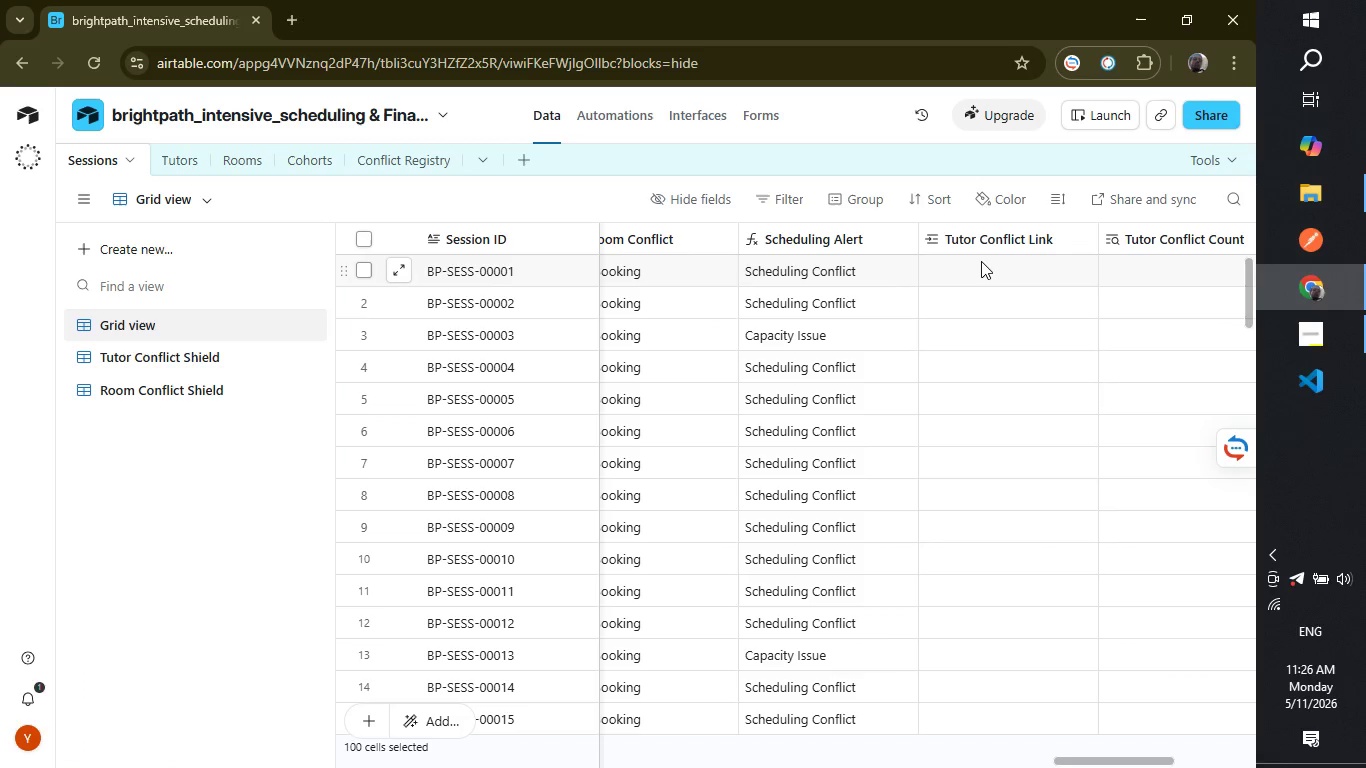 
left_click([979, 268])
 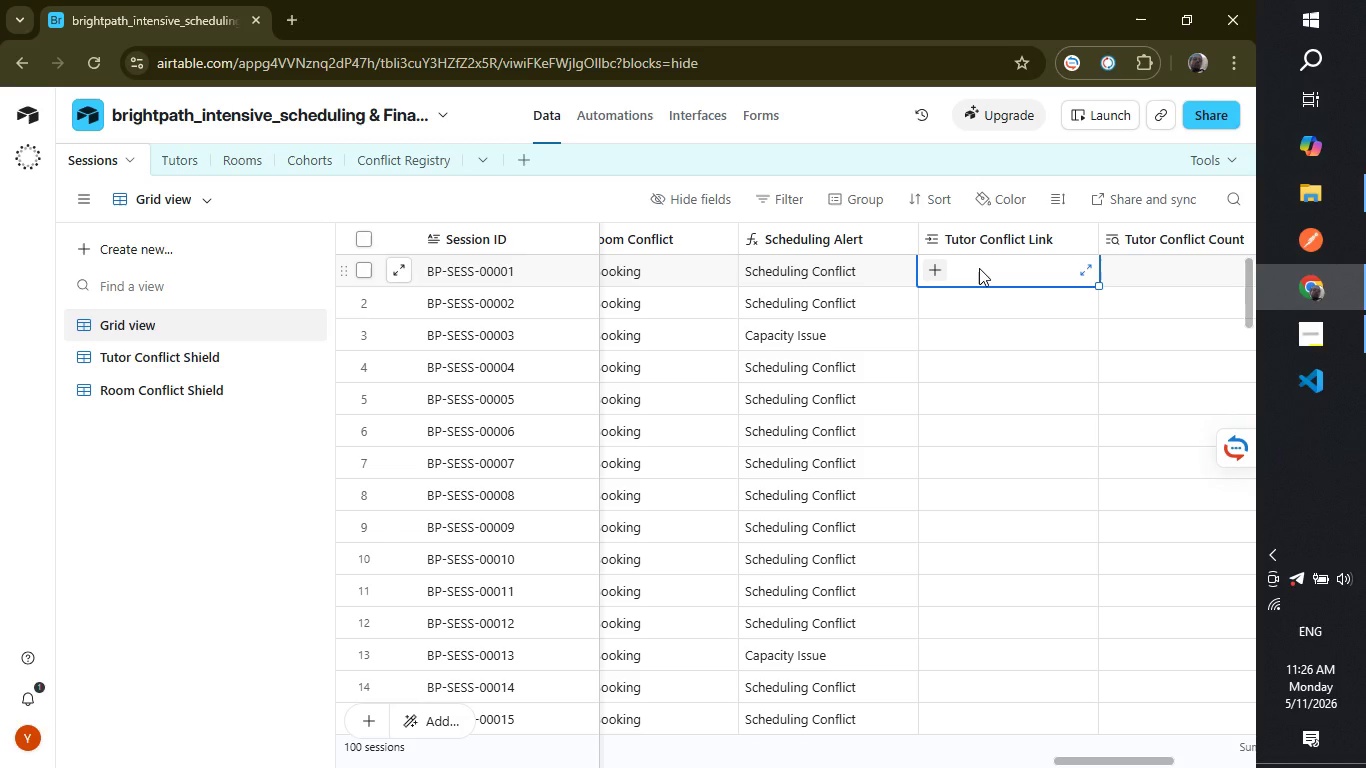 
key(Control+ControlLeft)
 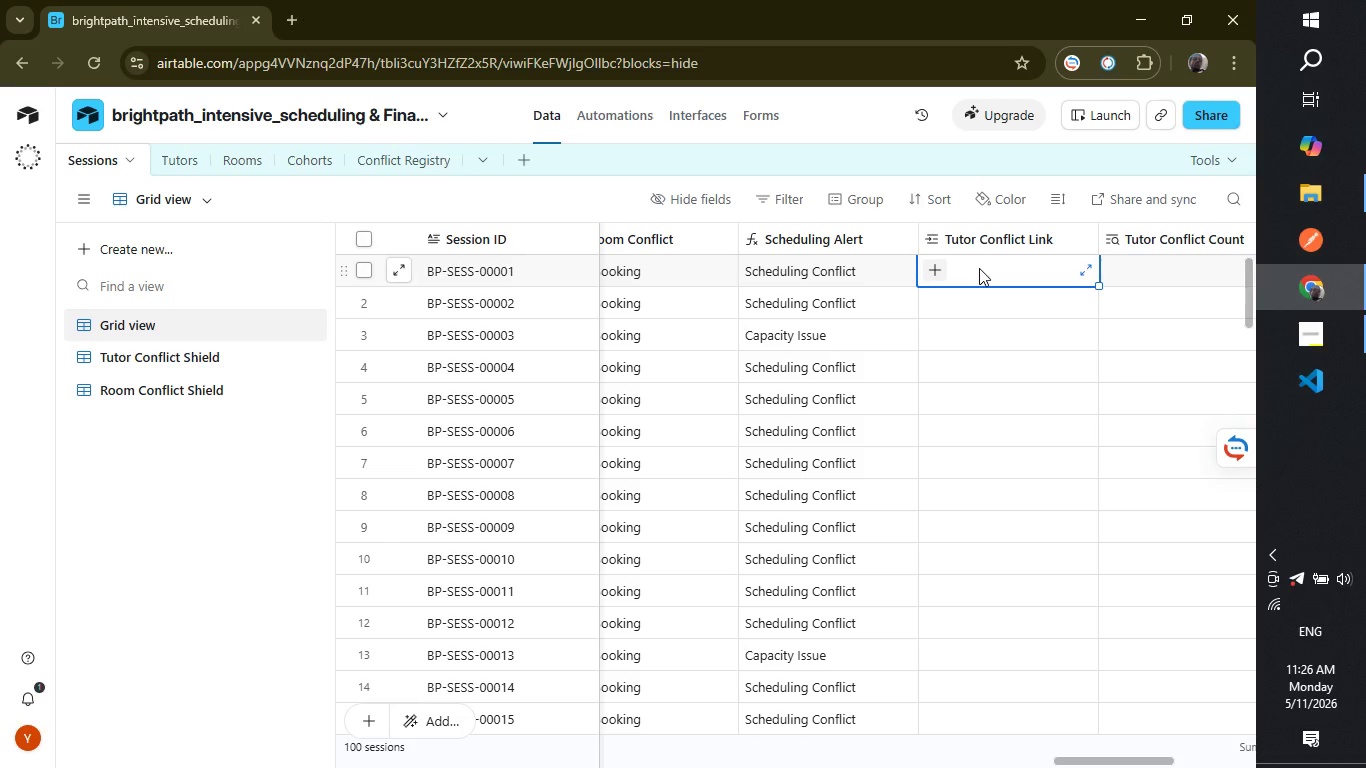 
key(Control+V)
 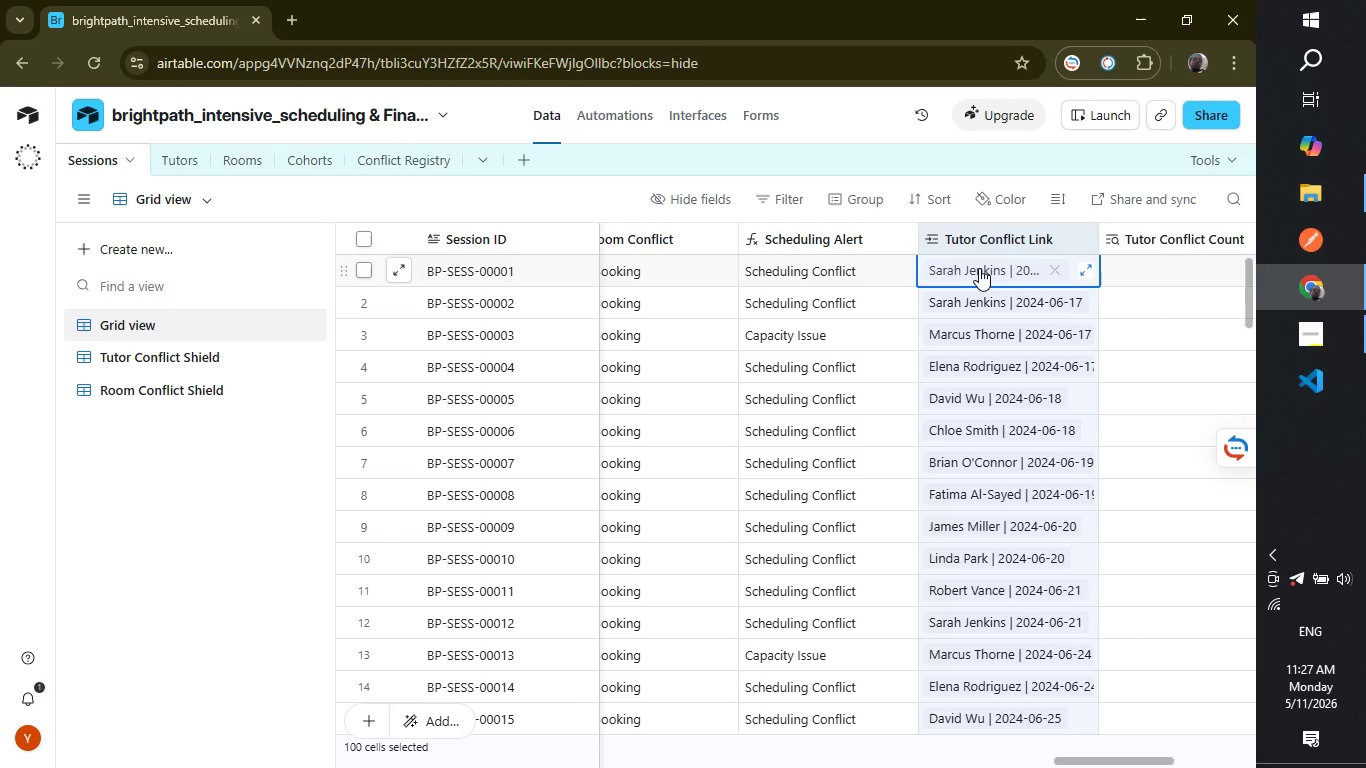 
wait(23.3)
 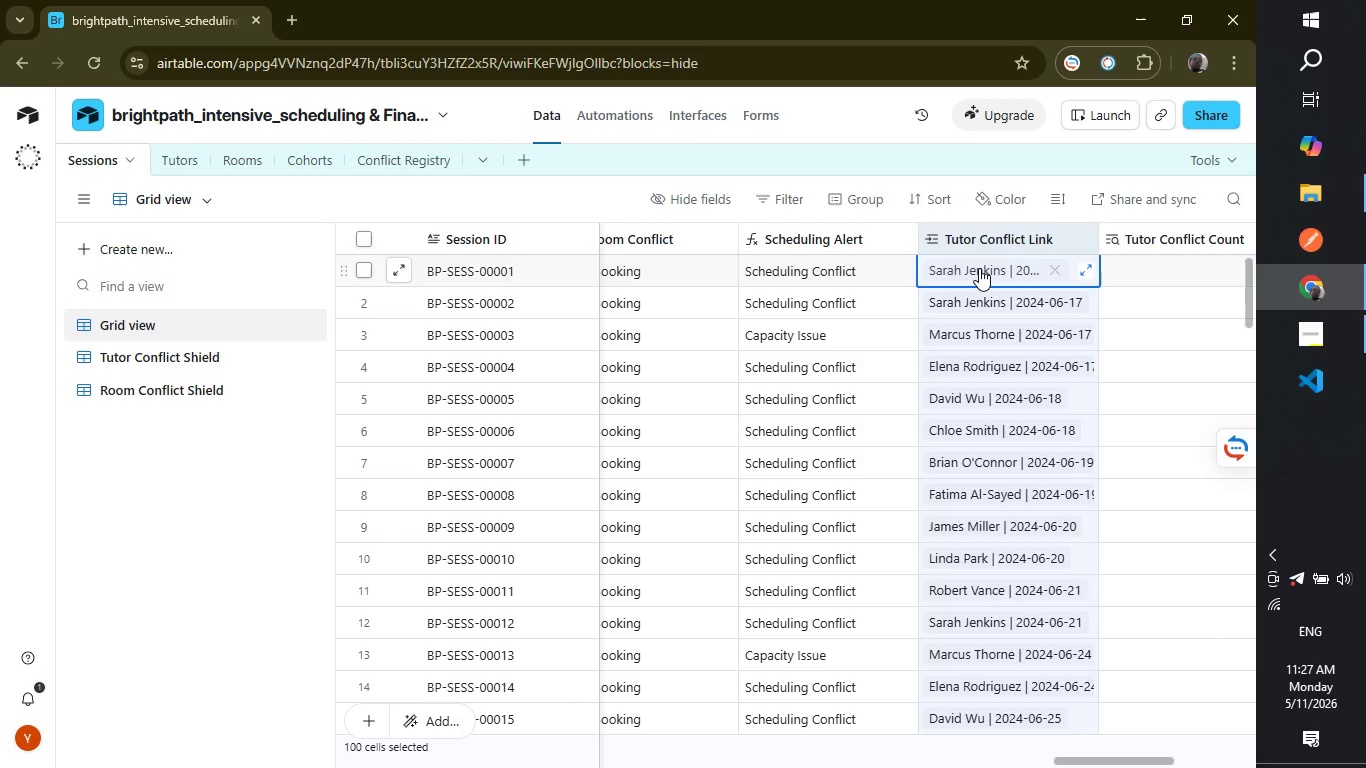 
double_click([997, 243])
 